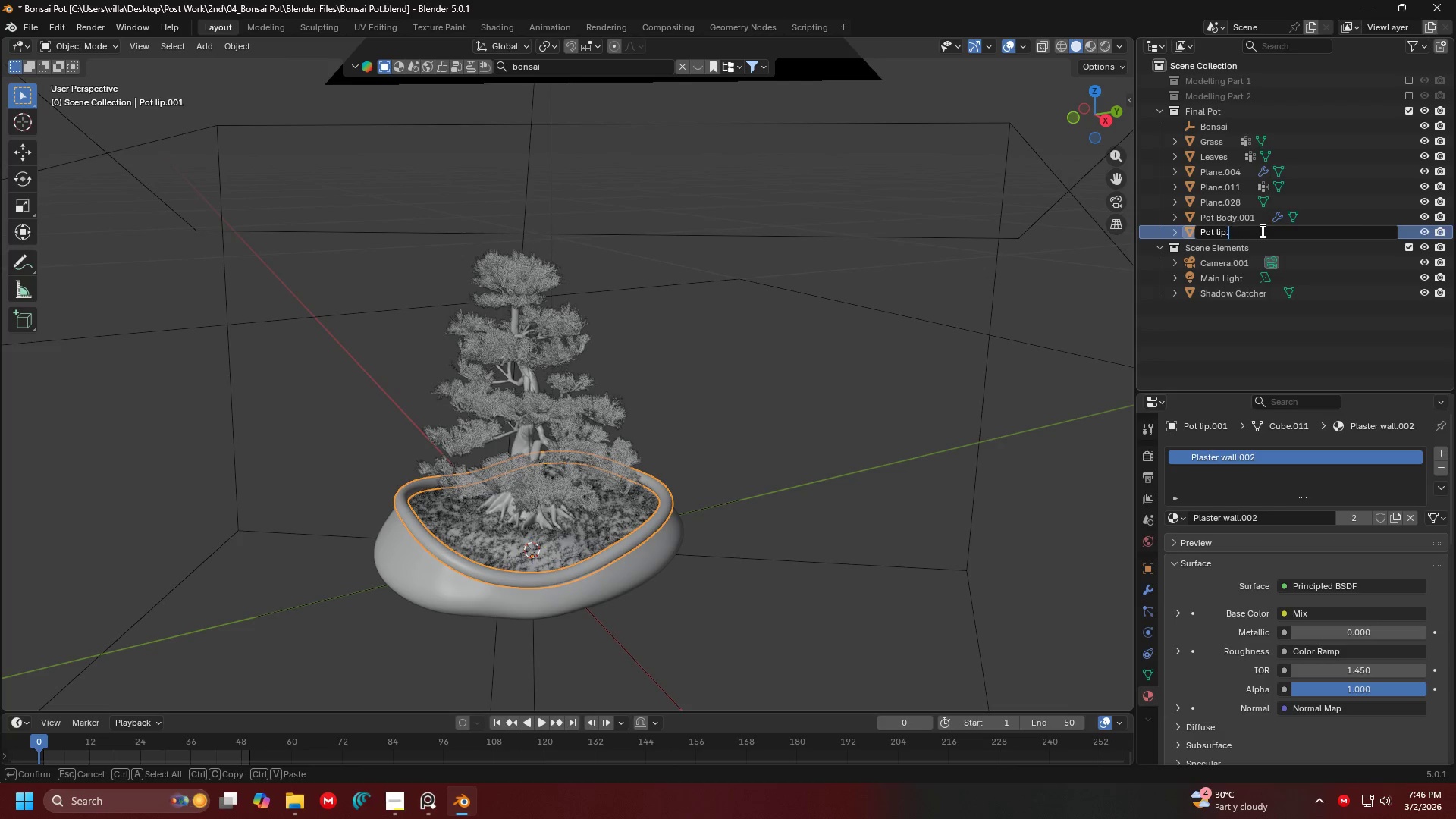 
key(Backspace)
 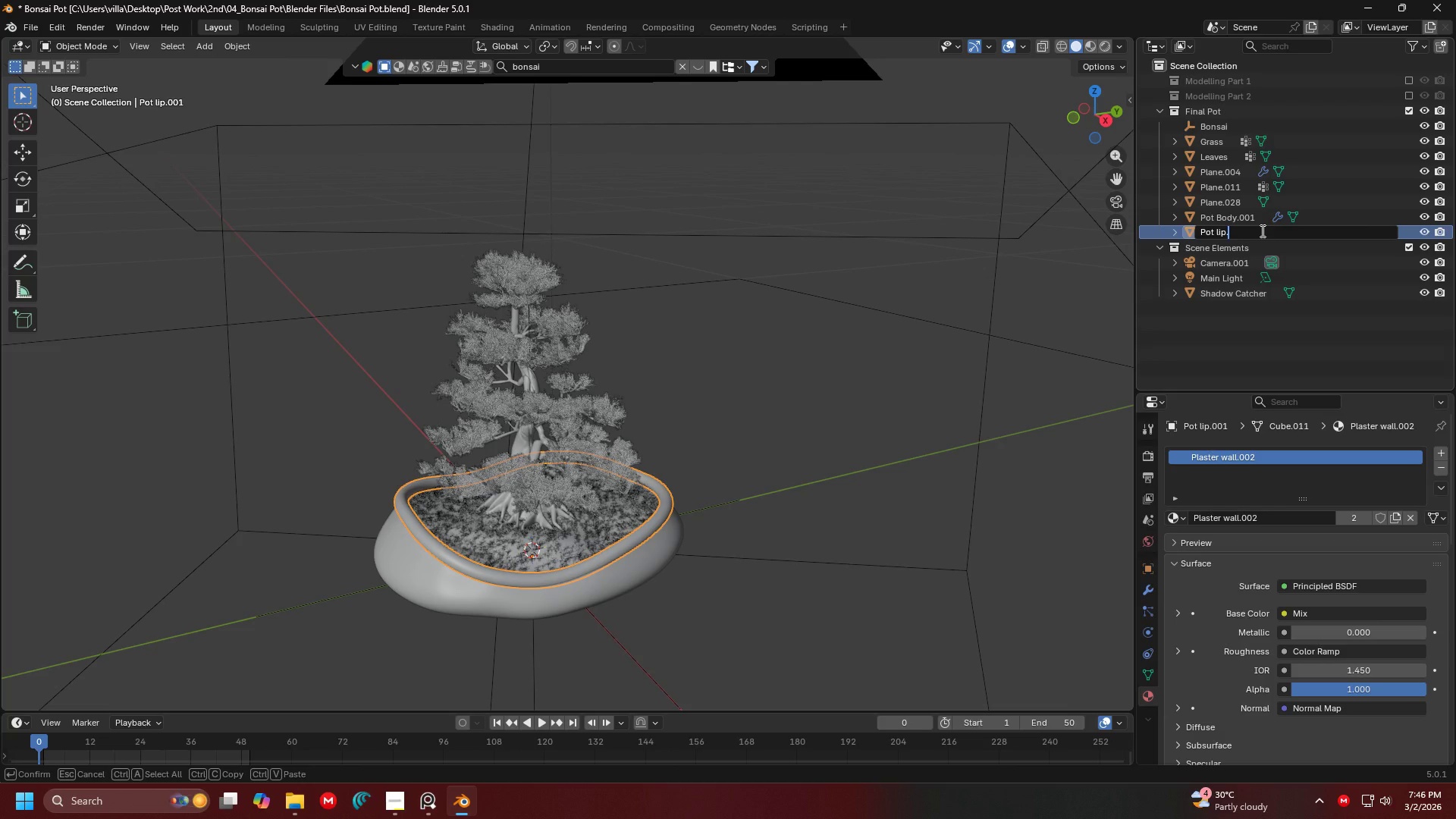 
key(Backspace)
 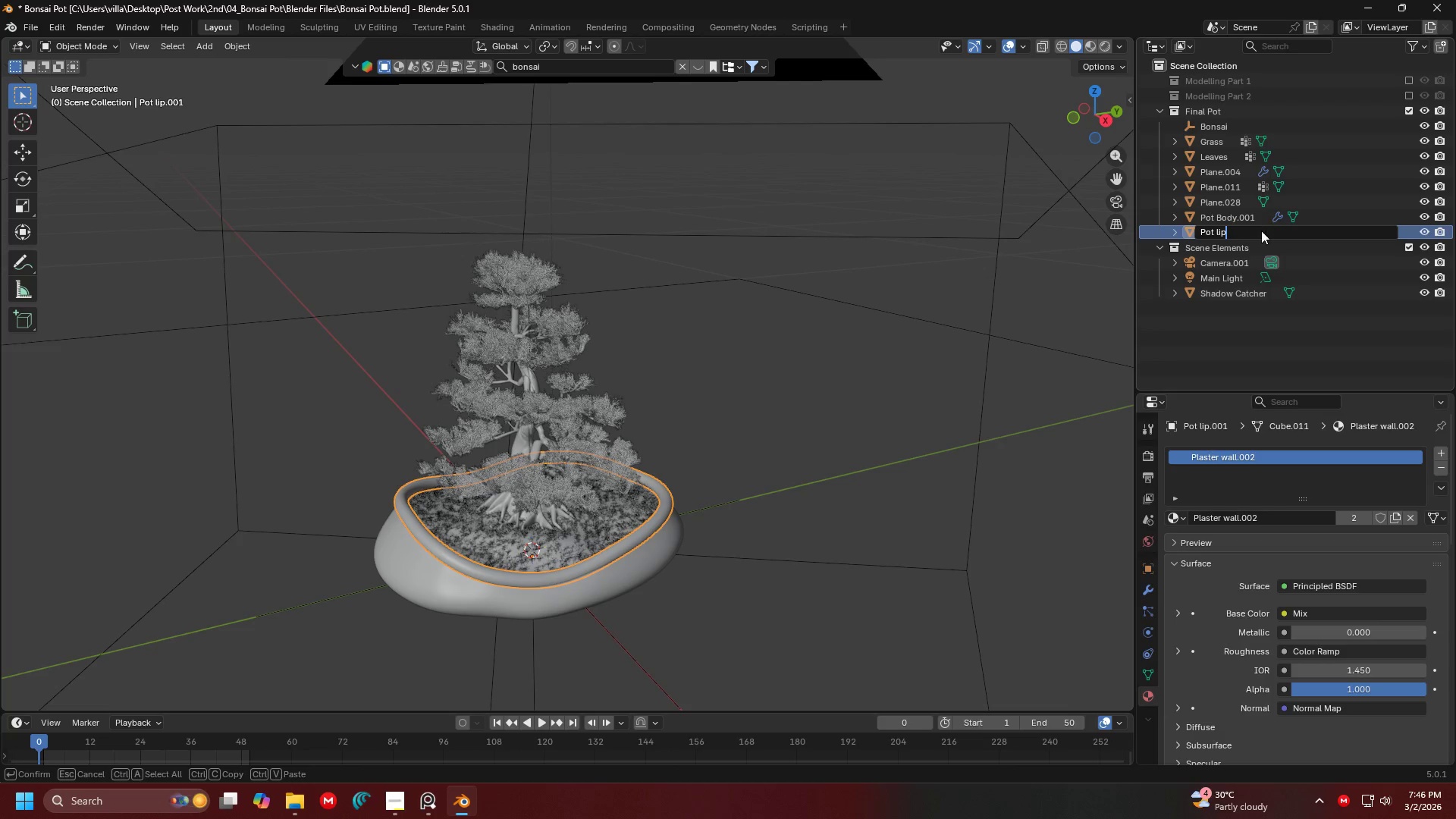 
key(Enter)
 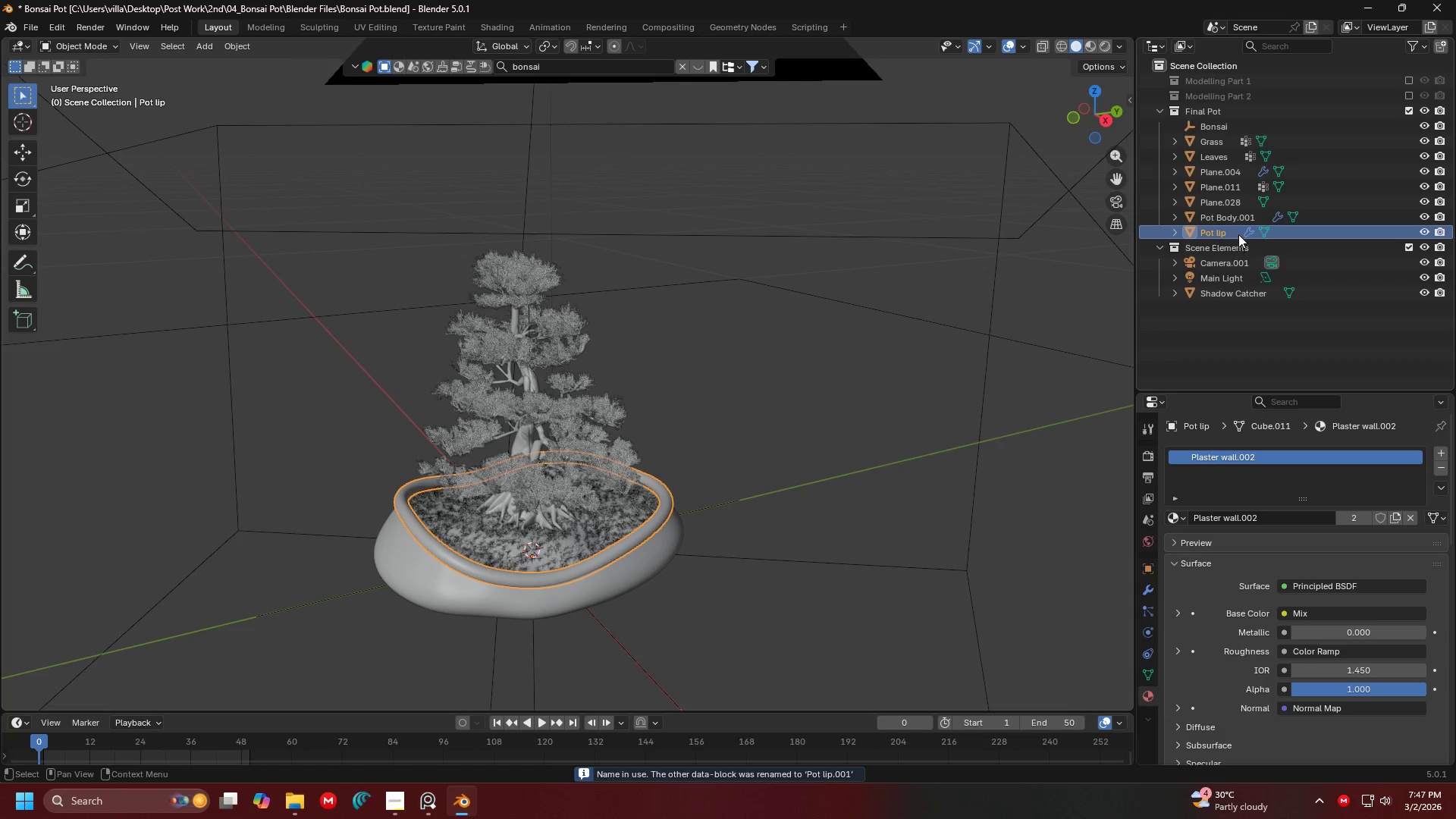 
left_click([1223, 221])
 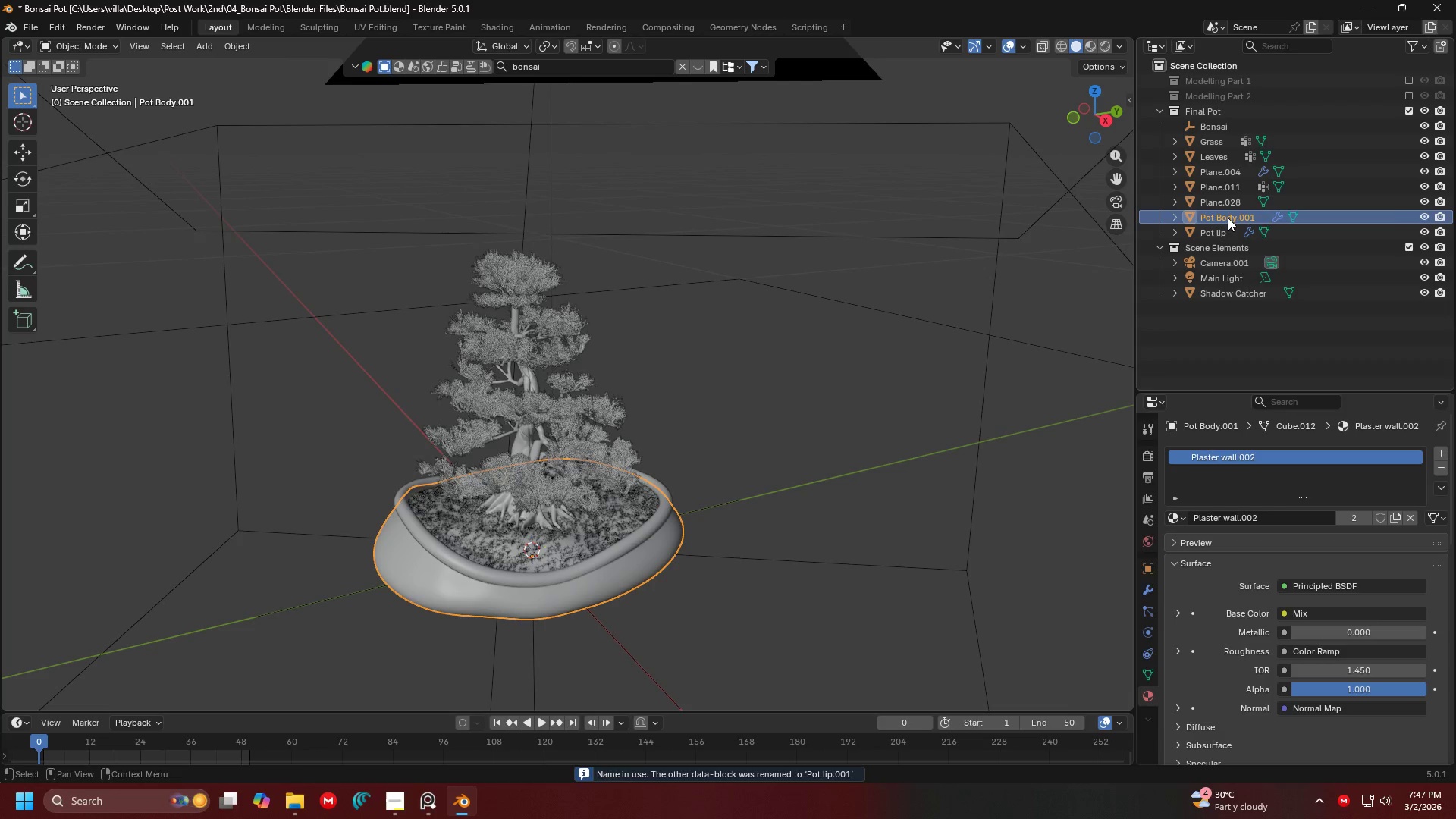 
double_click([1228, 218])
 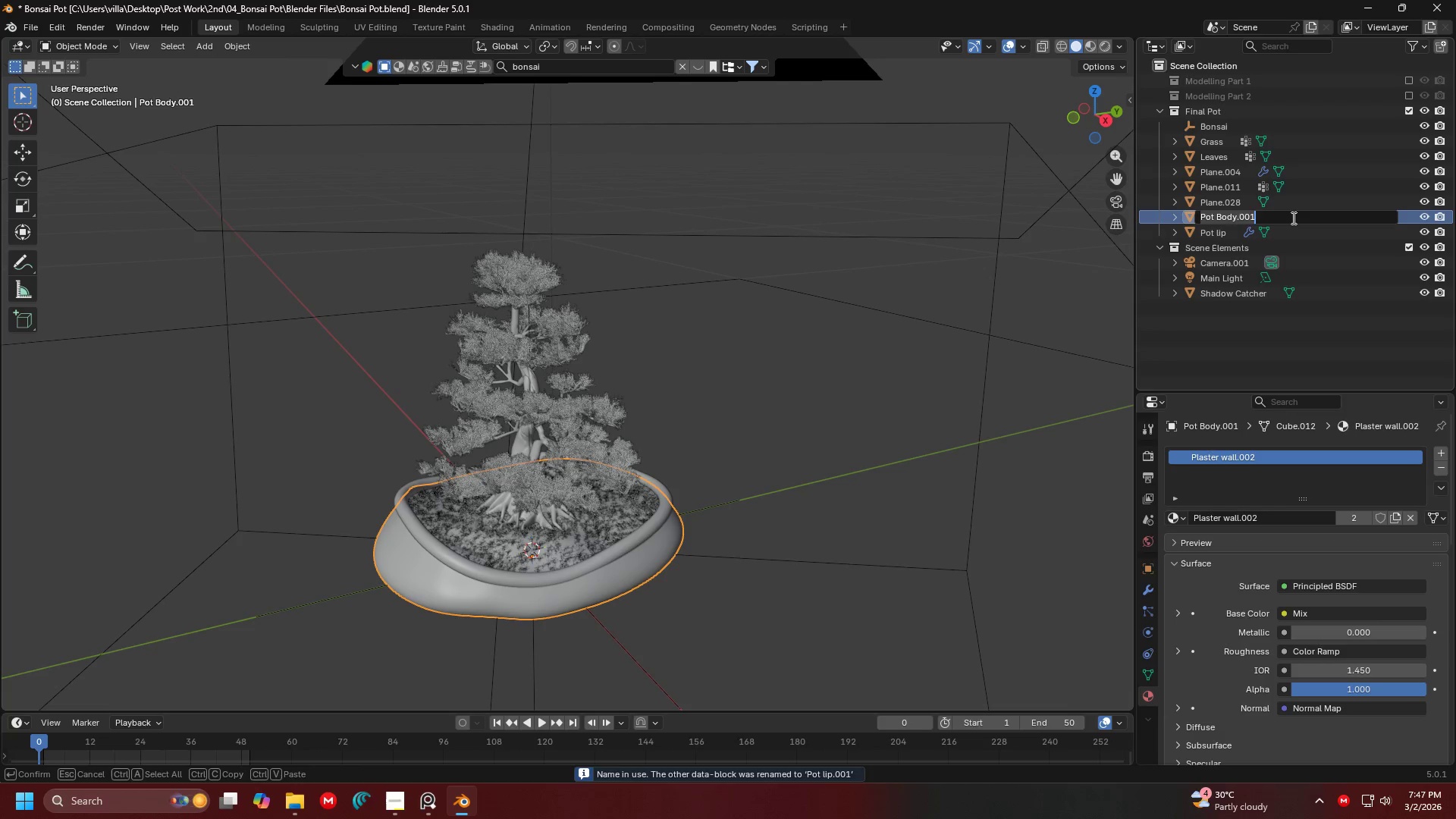 
triple_click([1292, 218])
 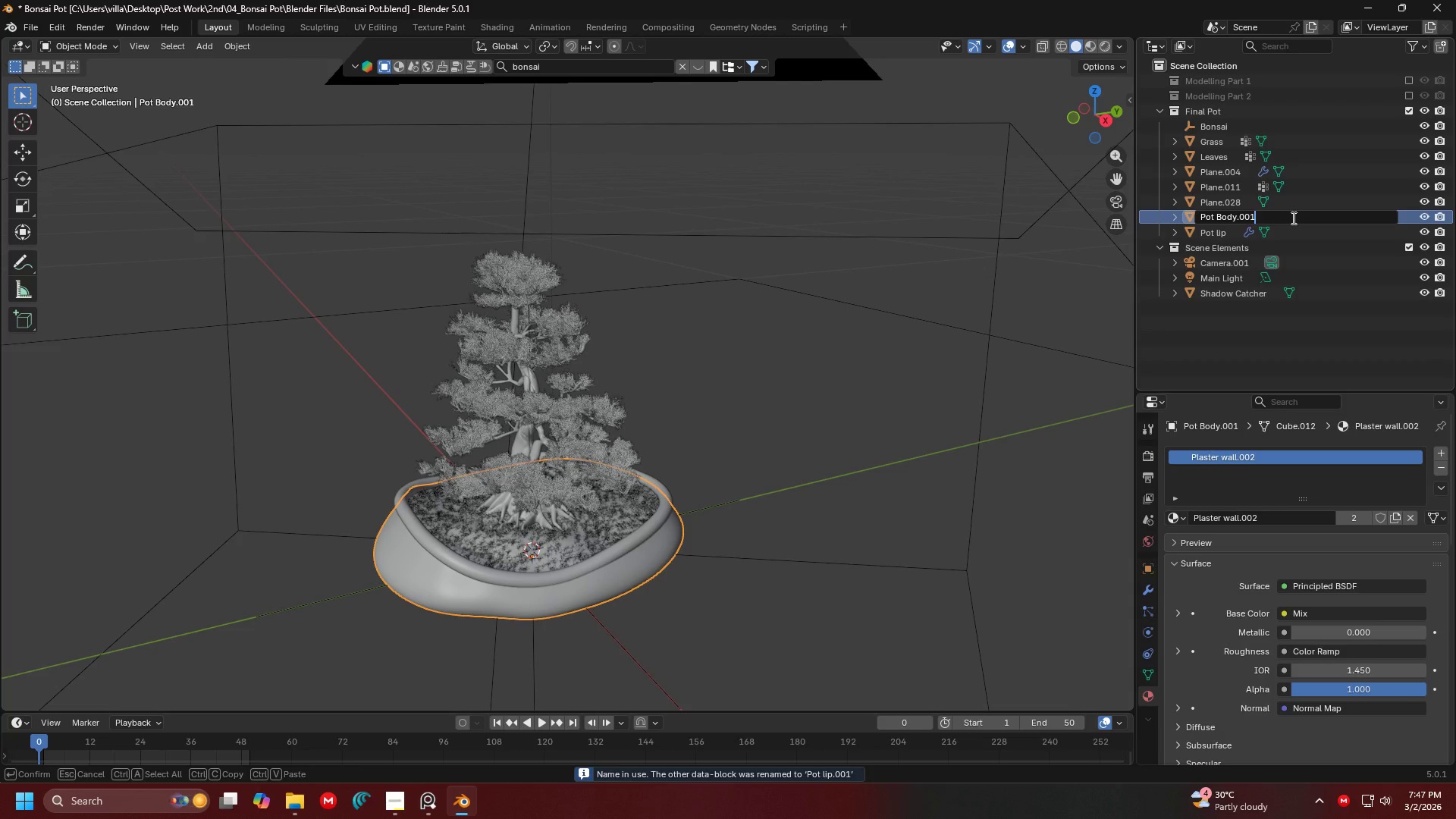 
key(Backspace)
 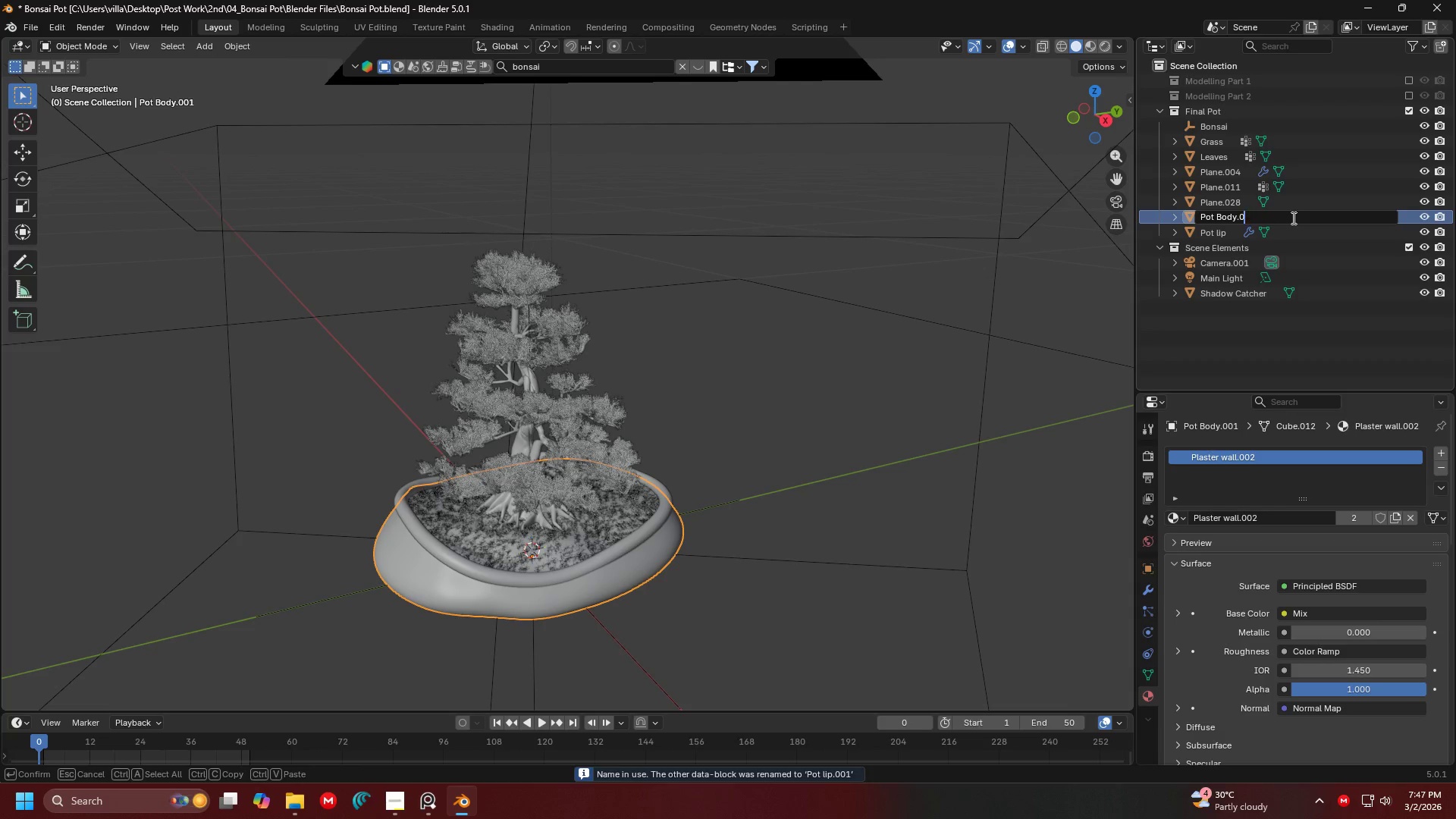 
key(Backspace)
 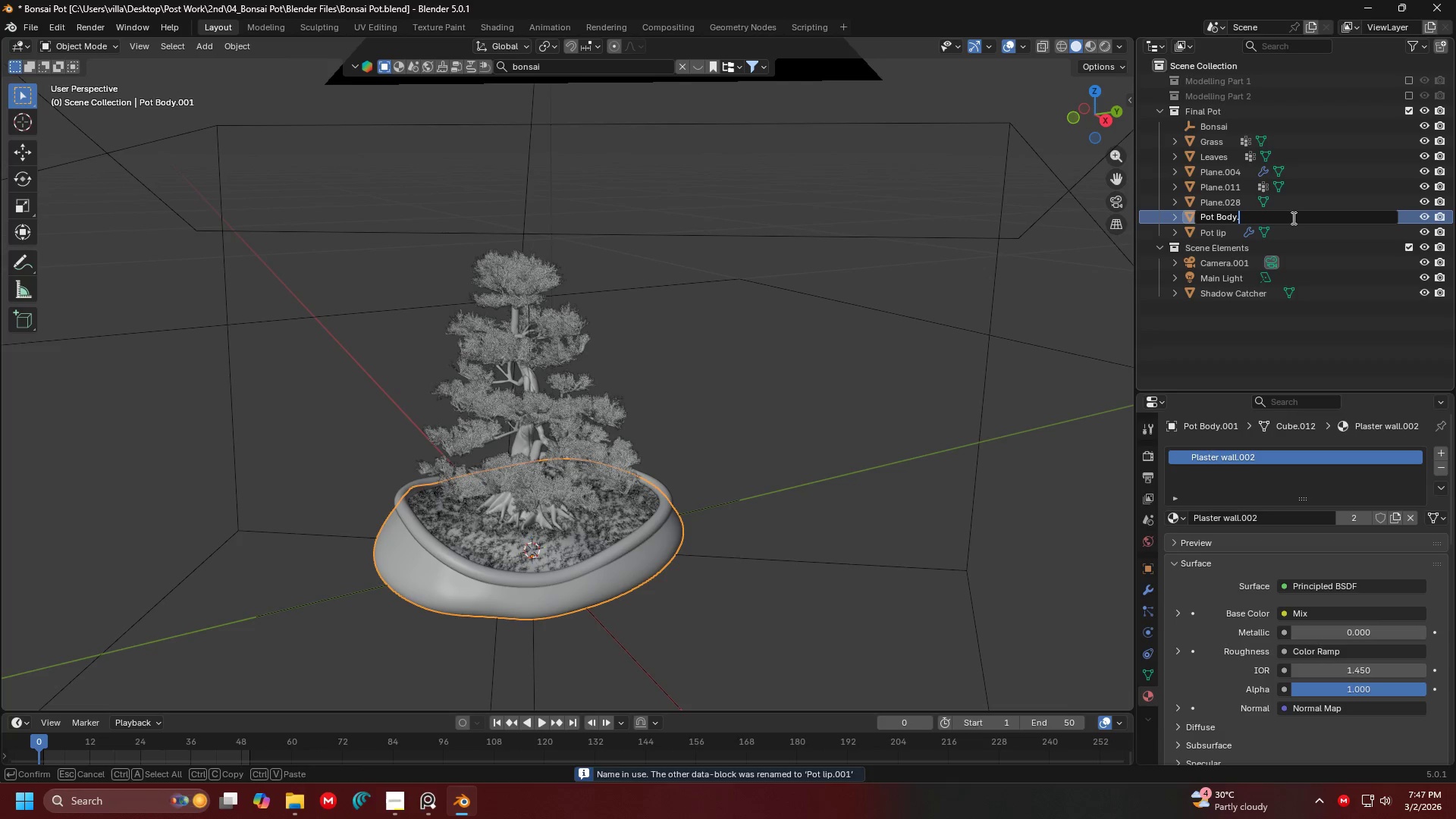 
key(Backspace)
 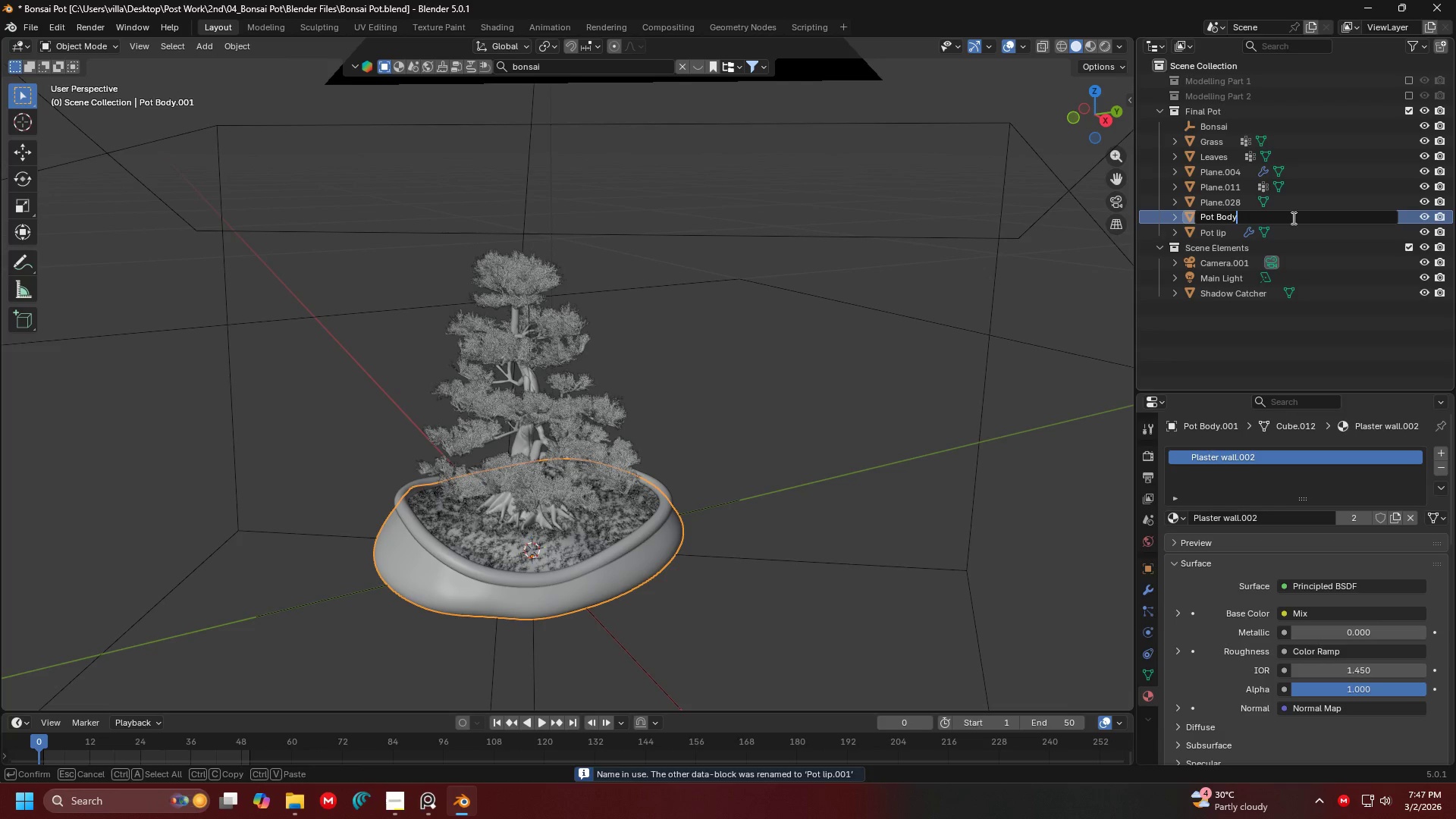 
key(Backspace)
 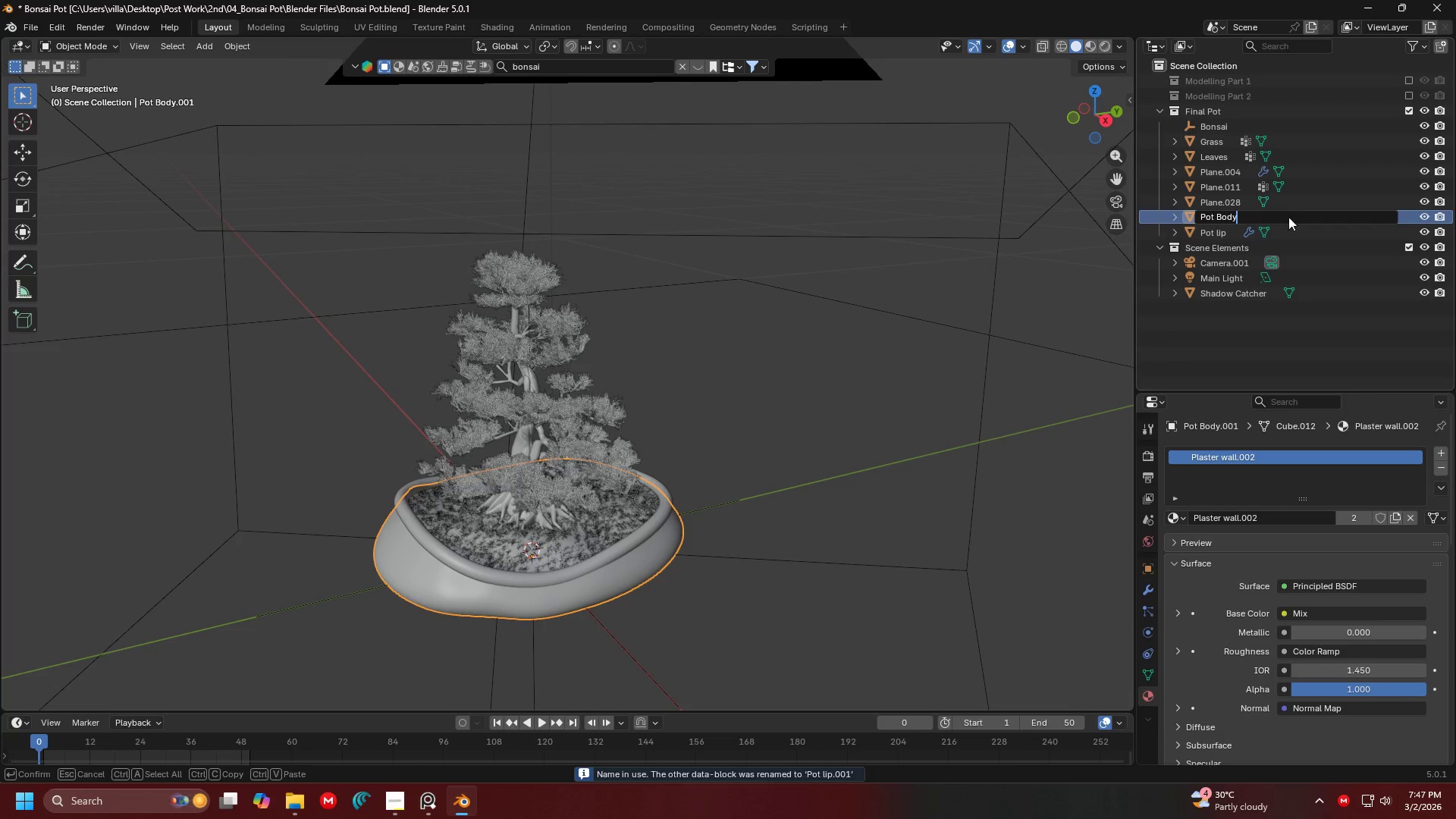 
key(Enter)
 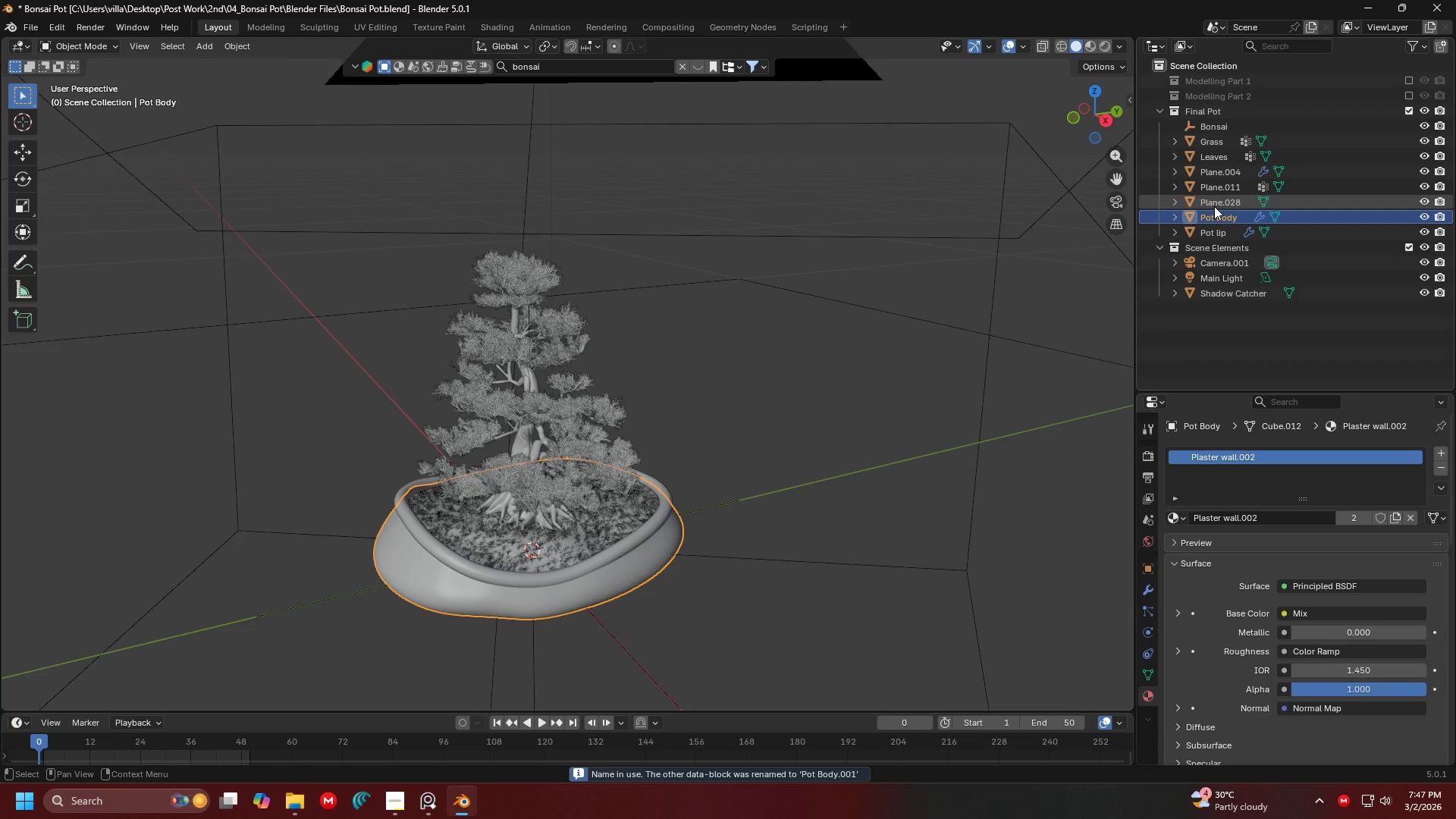 
left_click([1214, 206])
 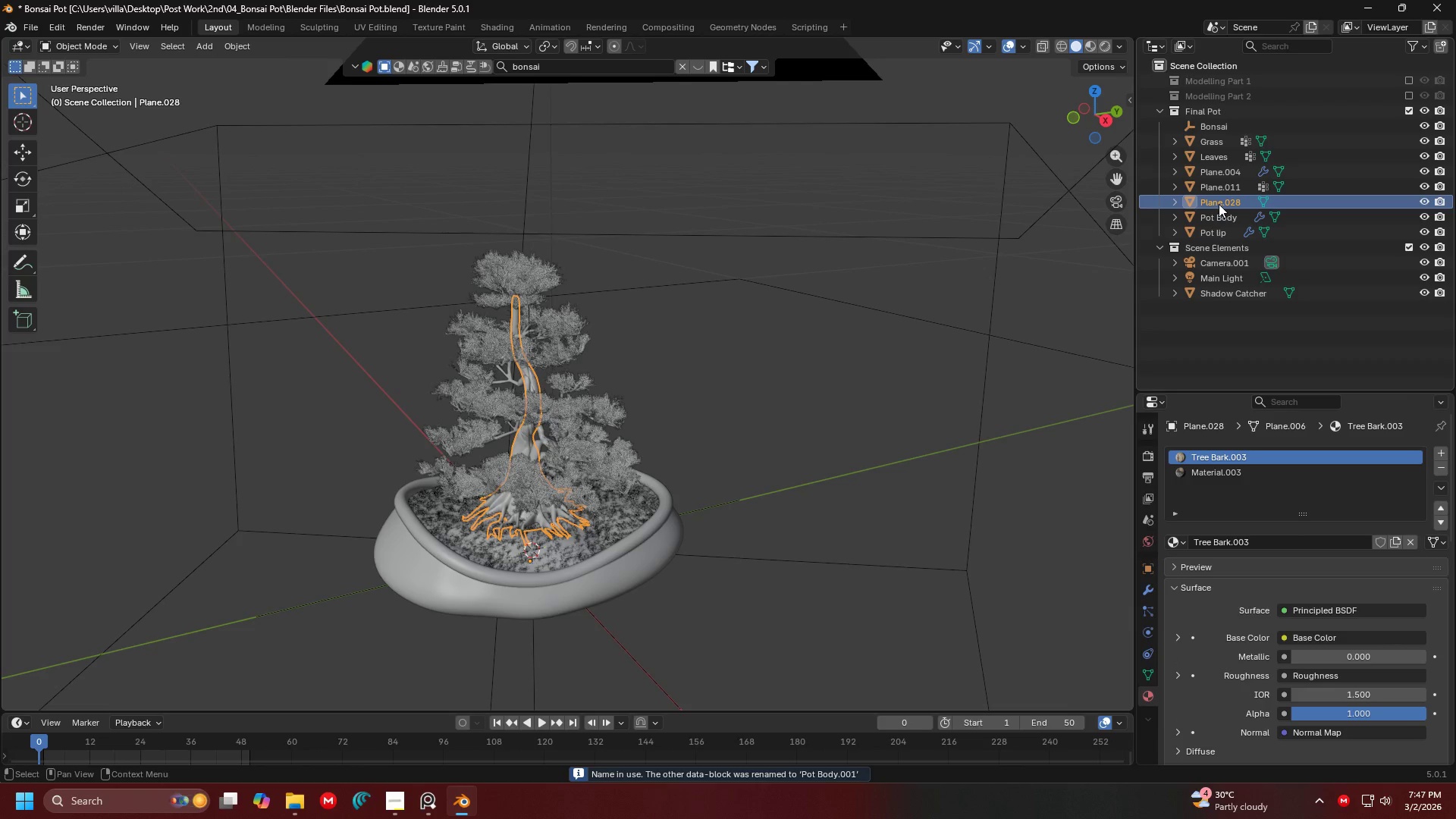 
double_click([1219, 204])
 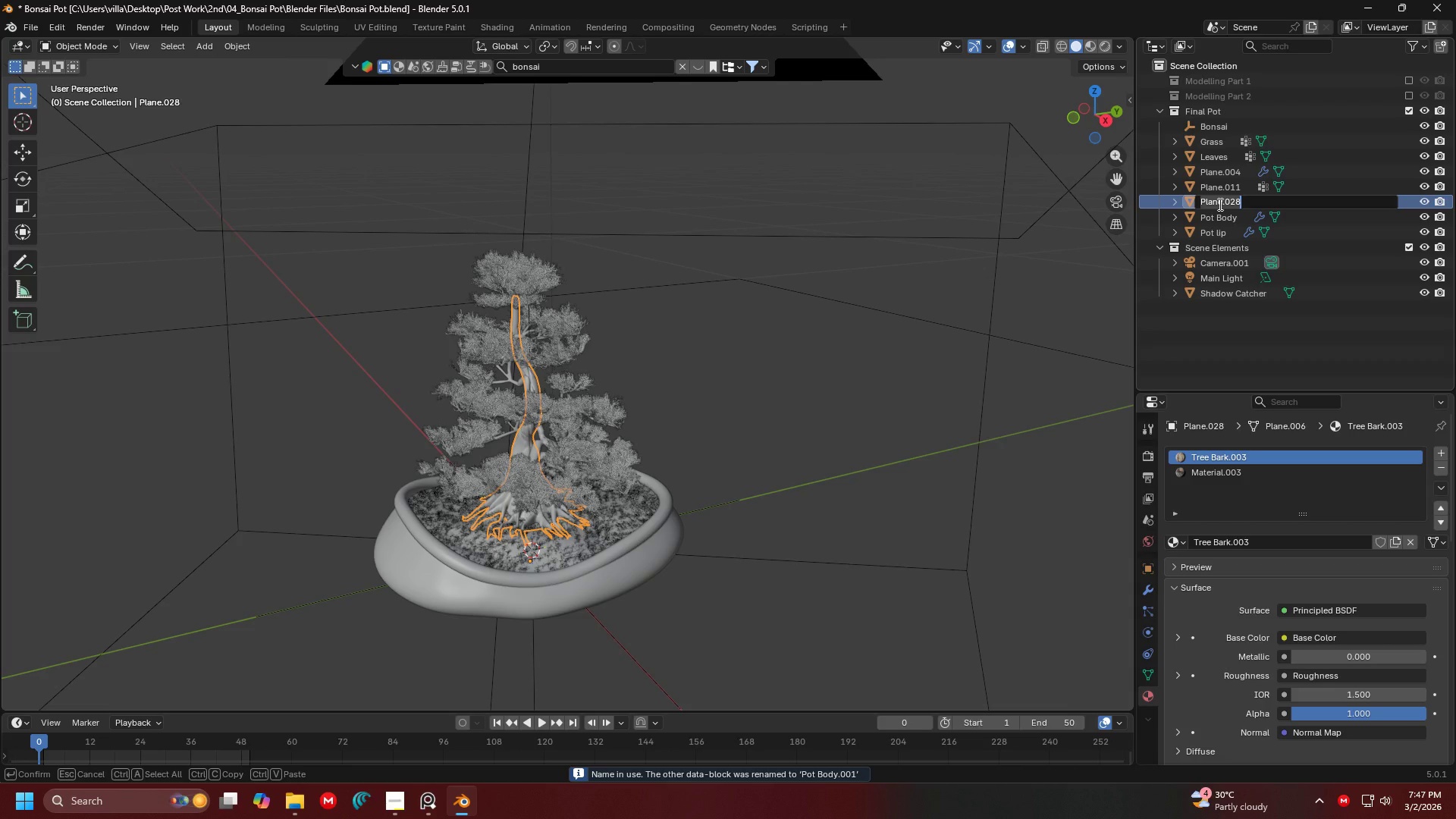 
type(Trunk)
 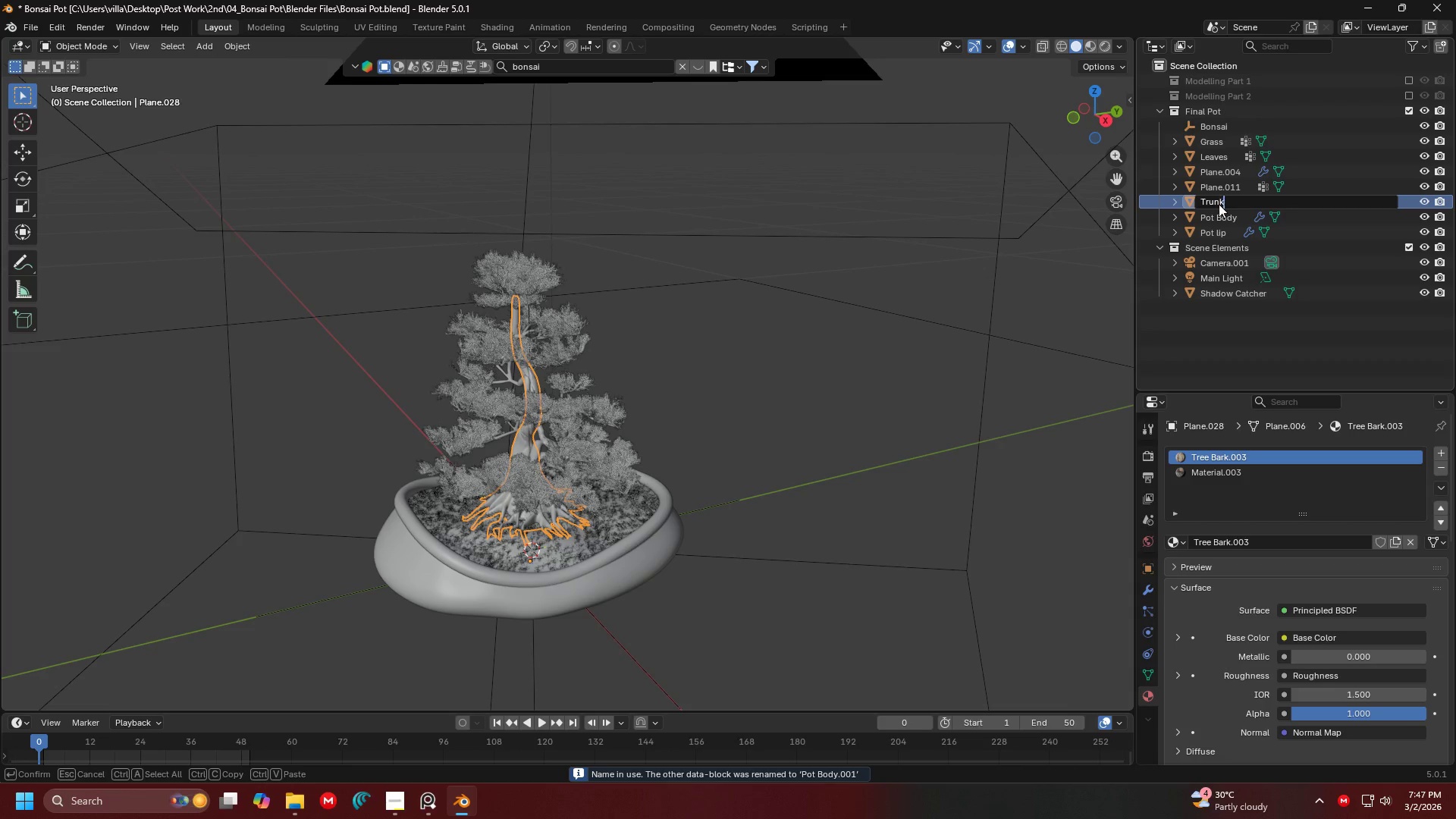 
key(Enter)
 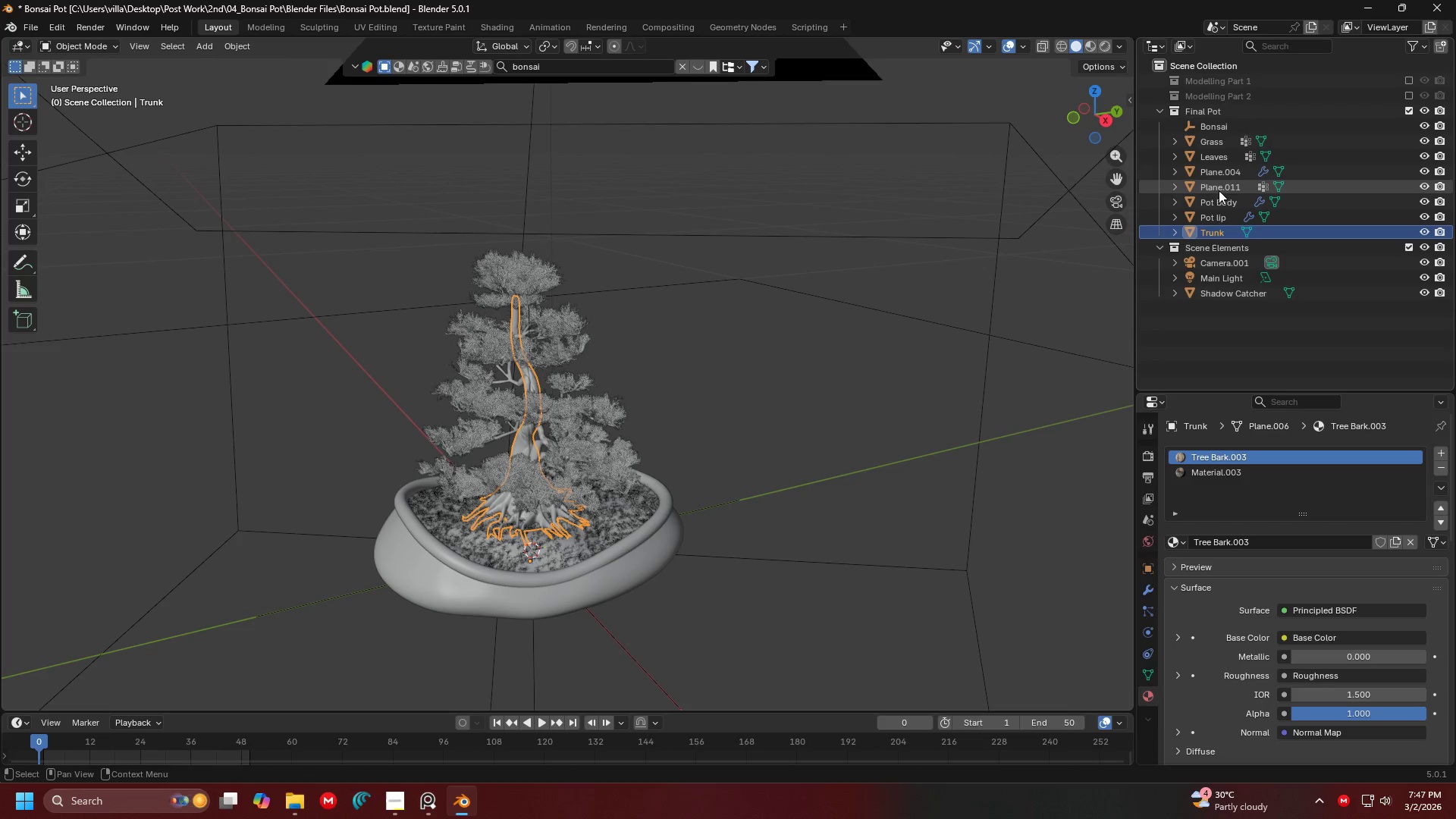 
left_click([1219, 186])
 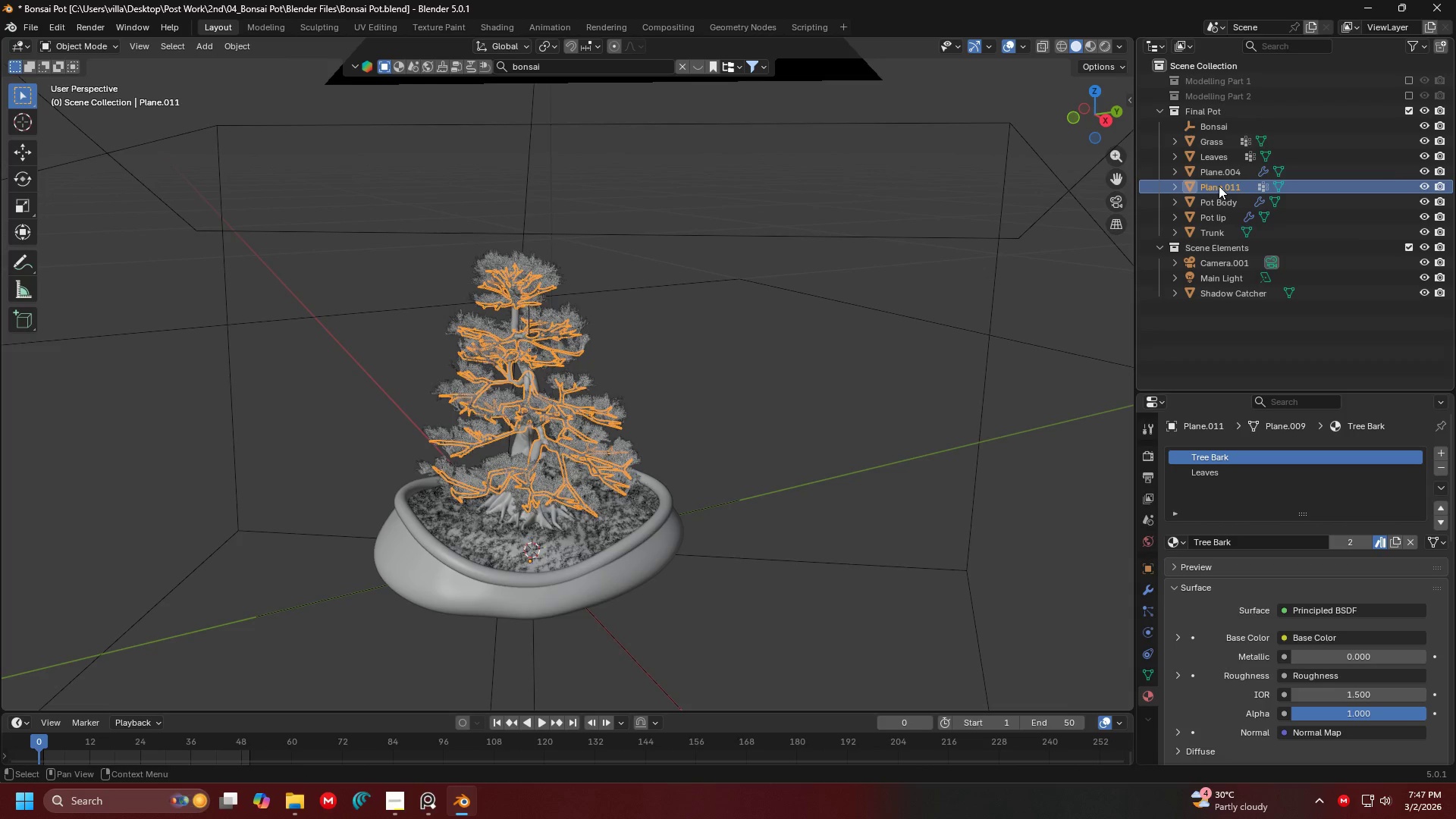 
double_click([1219, 186])
 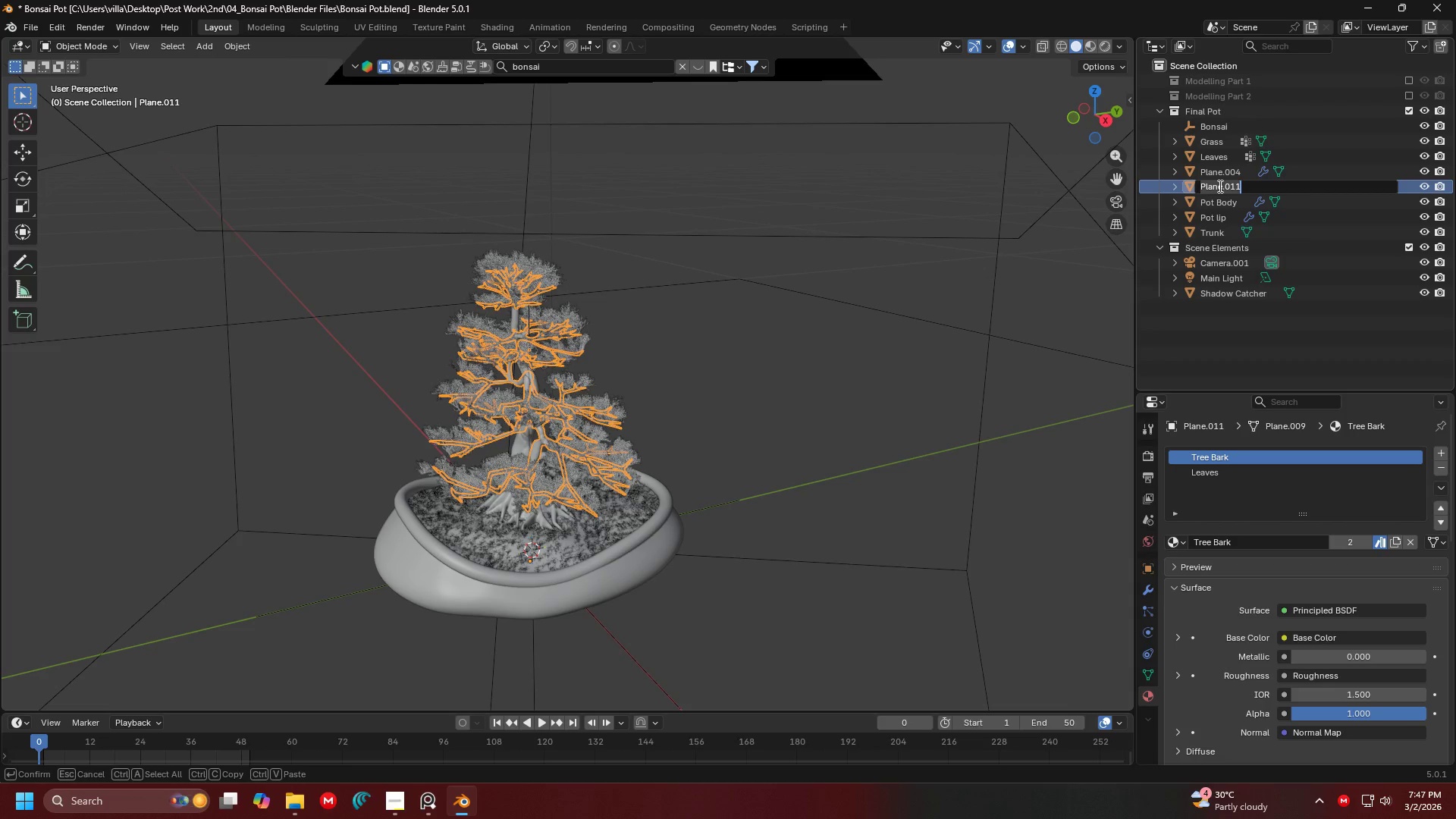 
type(Brance)
key(Backspace)
type(hes)
 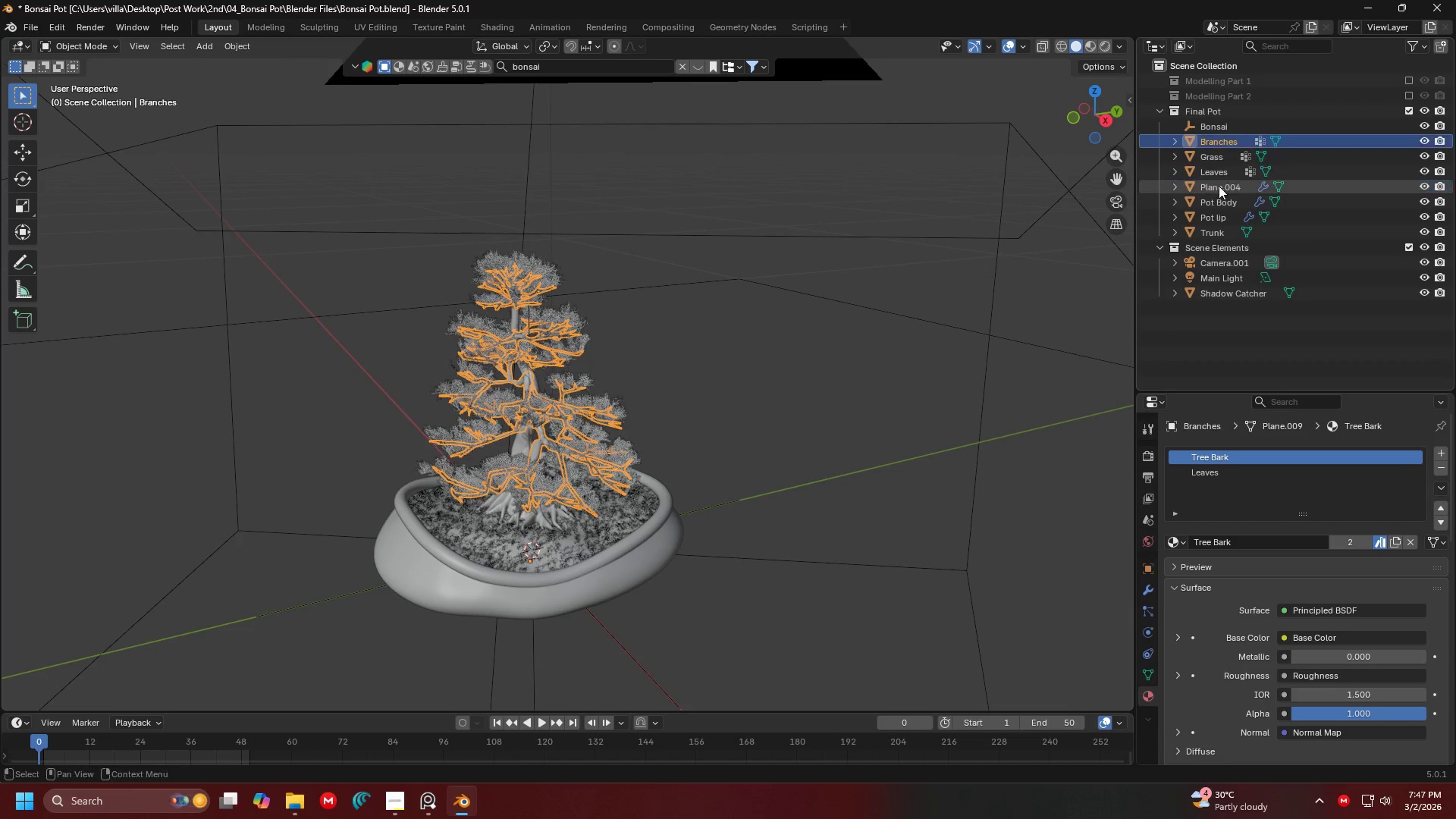 
key(Enter)
 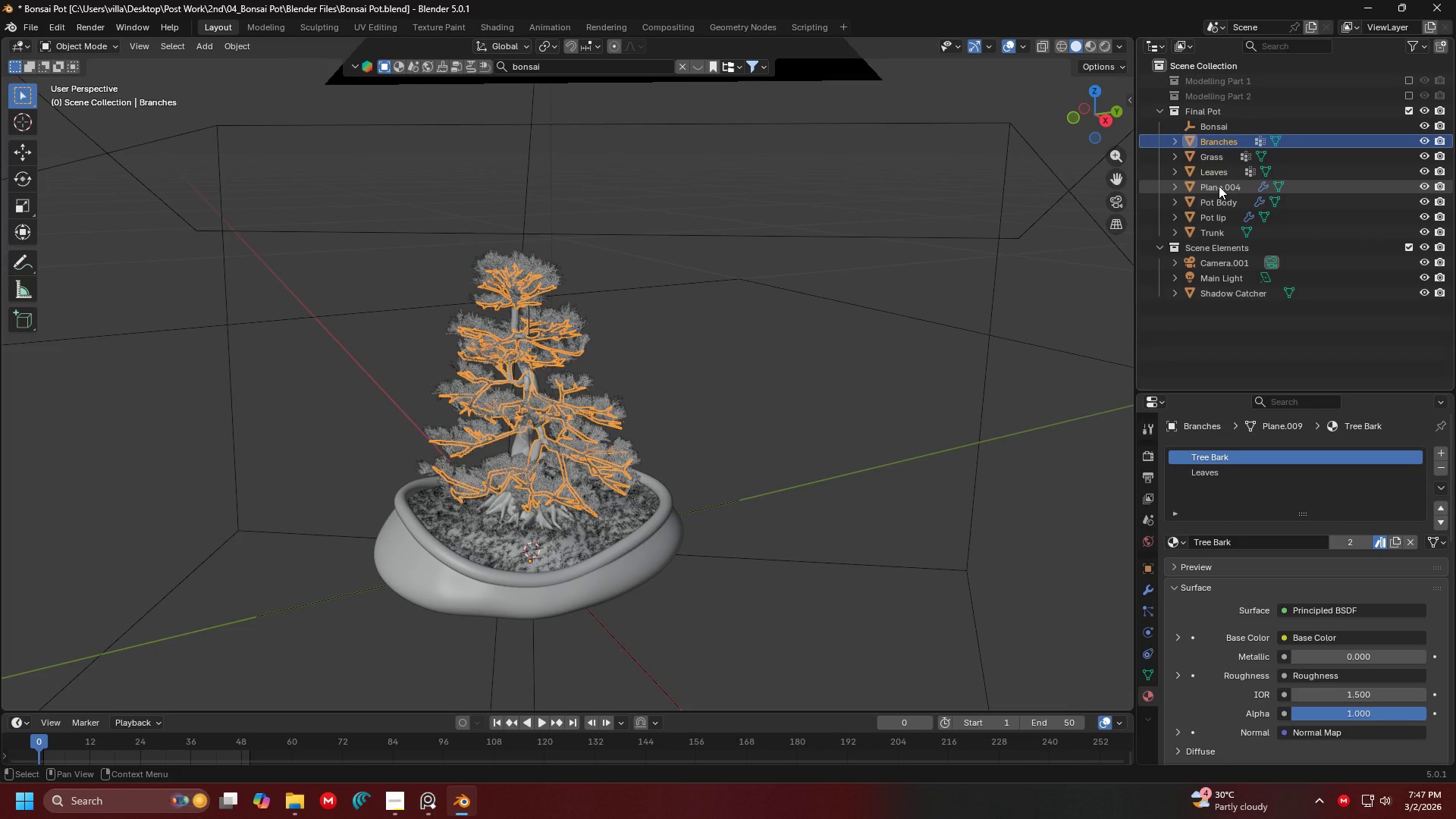 
left_click([1219, 186])
 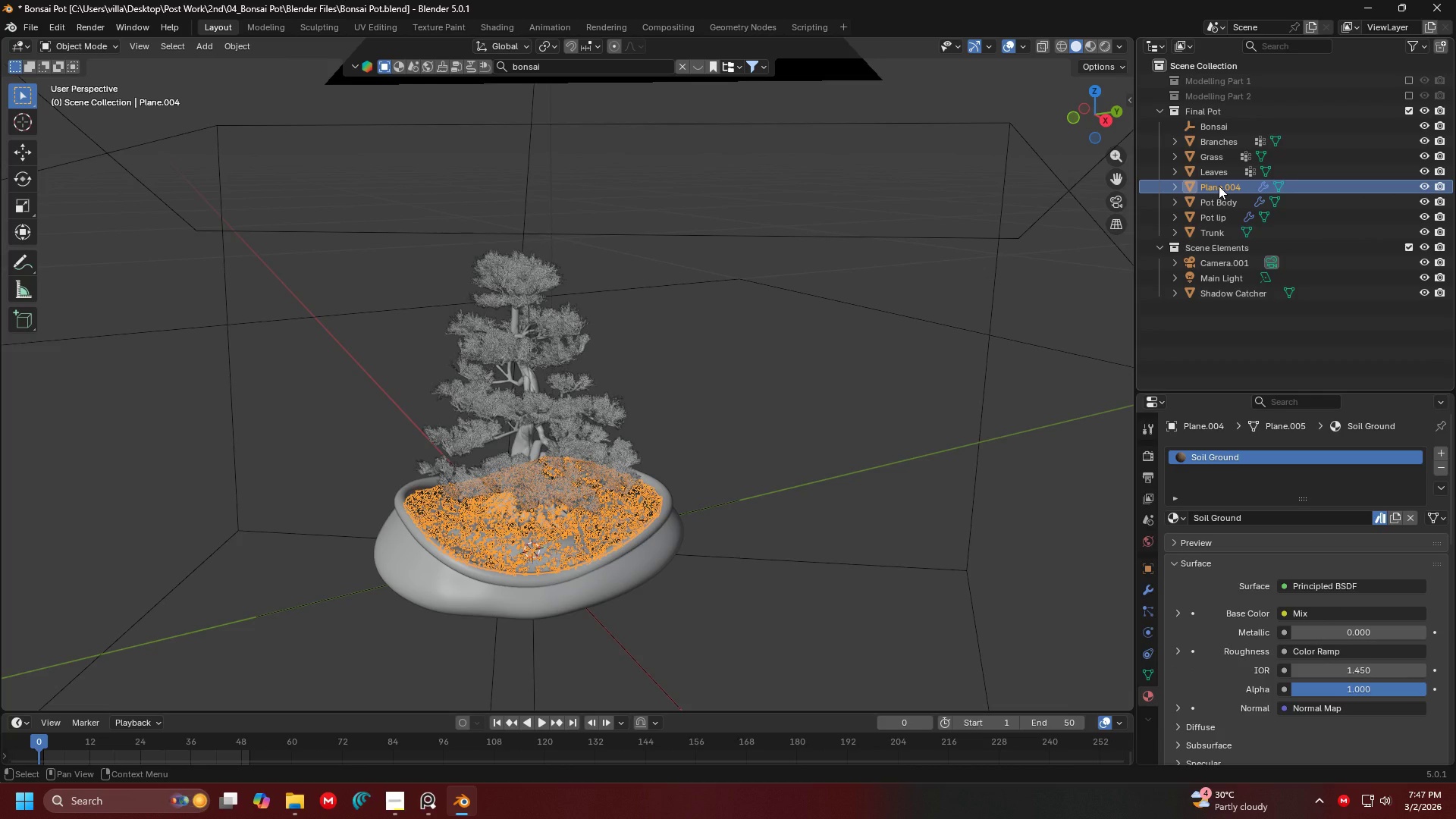 
double_click([1219, 186])
 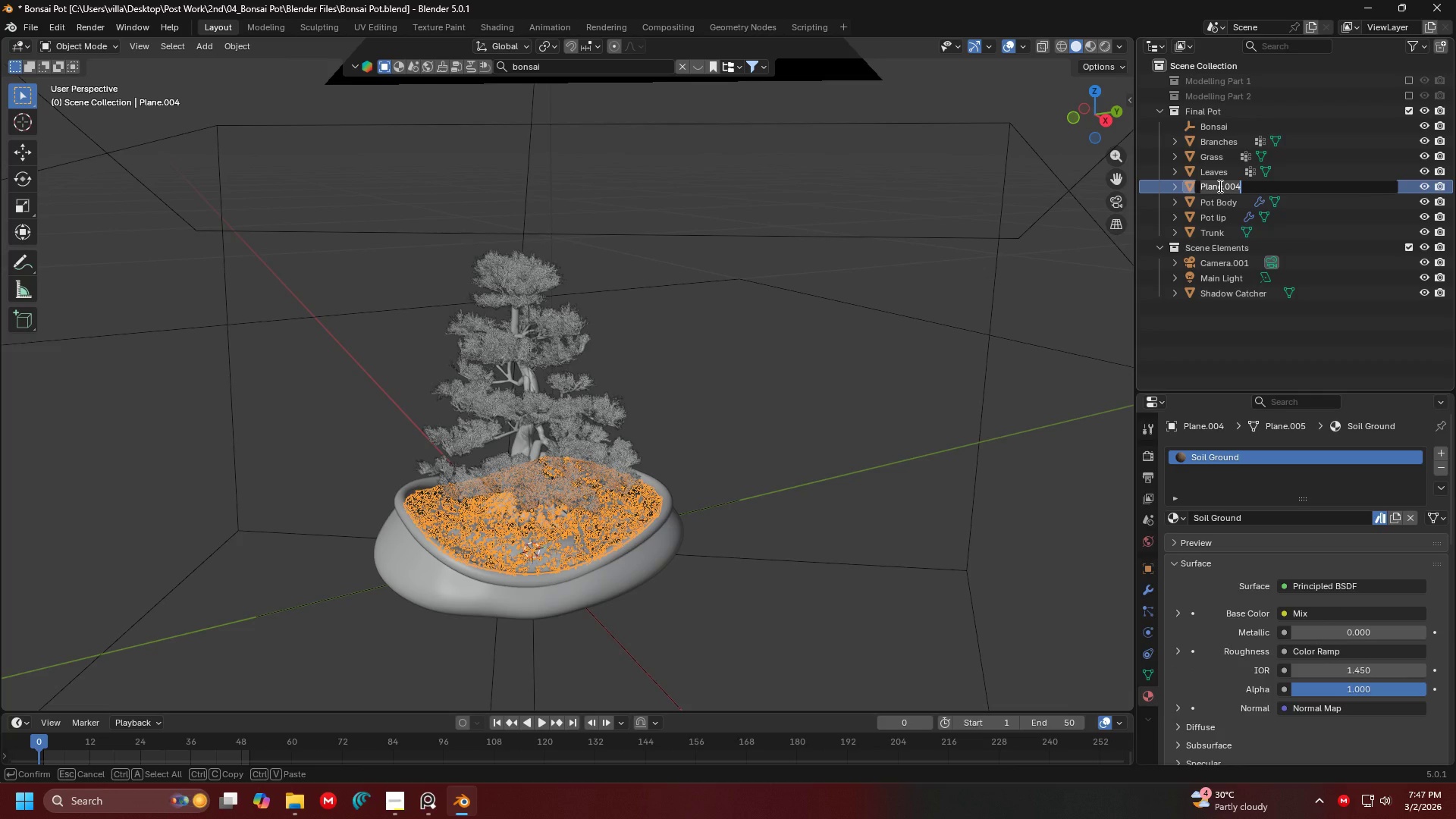 
type(Soil)
 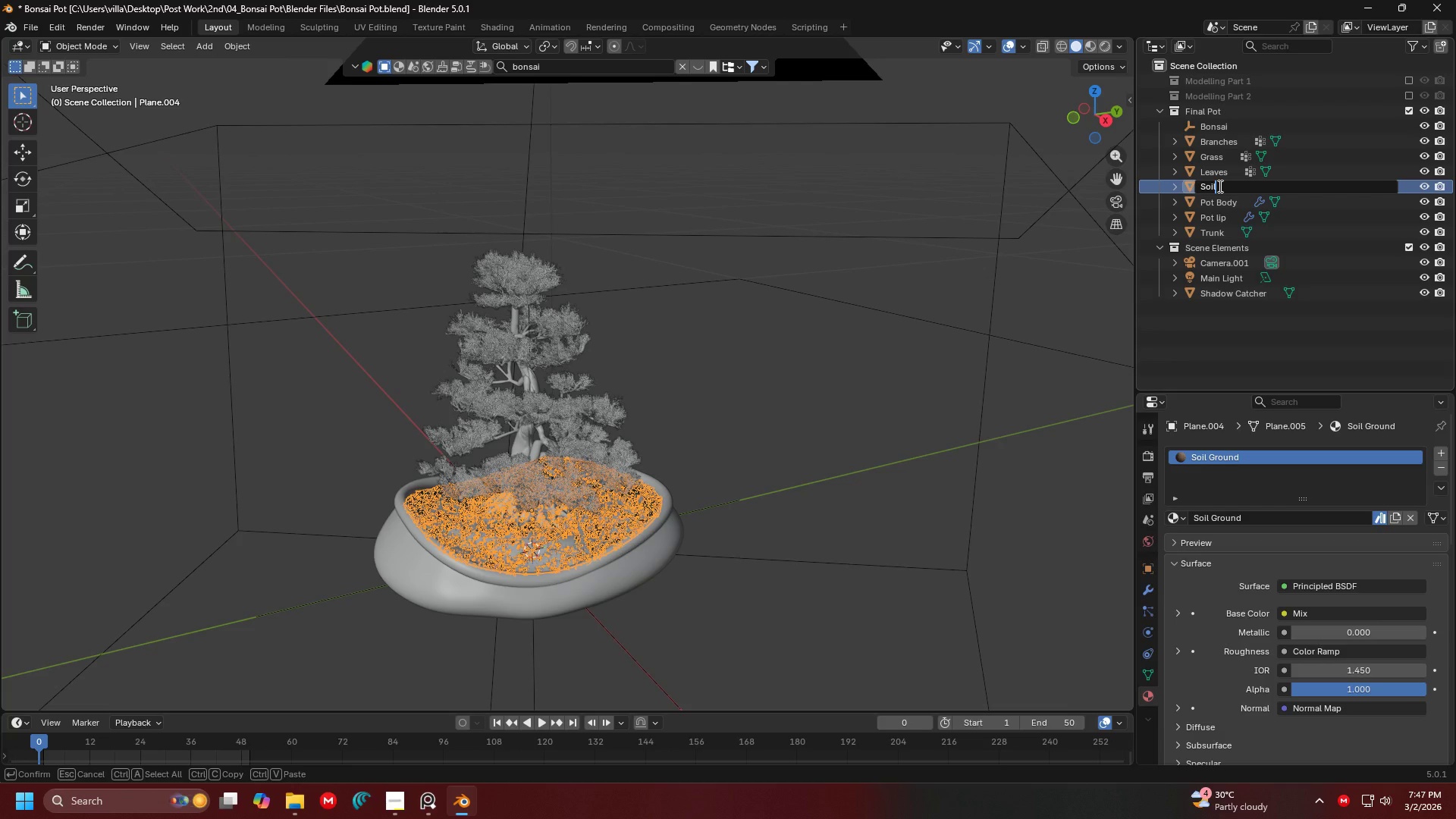 
key(Enter)
 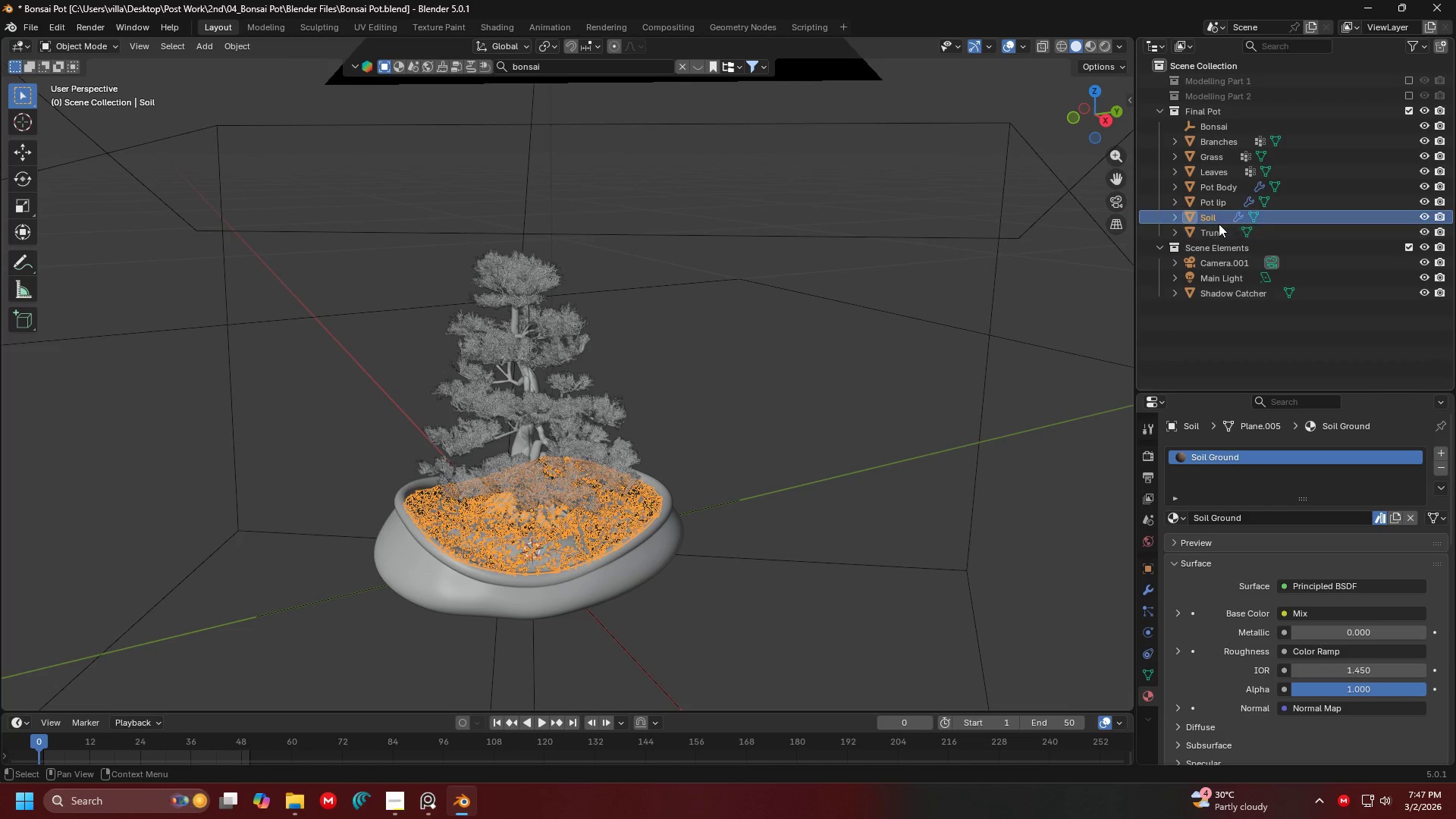 
hold_key(key=ControlLeft, duration=1.53)
left_click([1215, 236])
 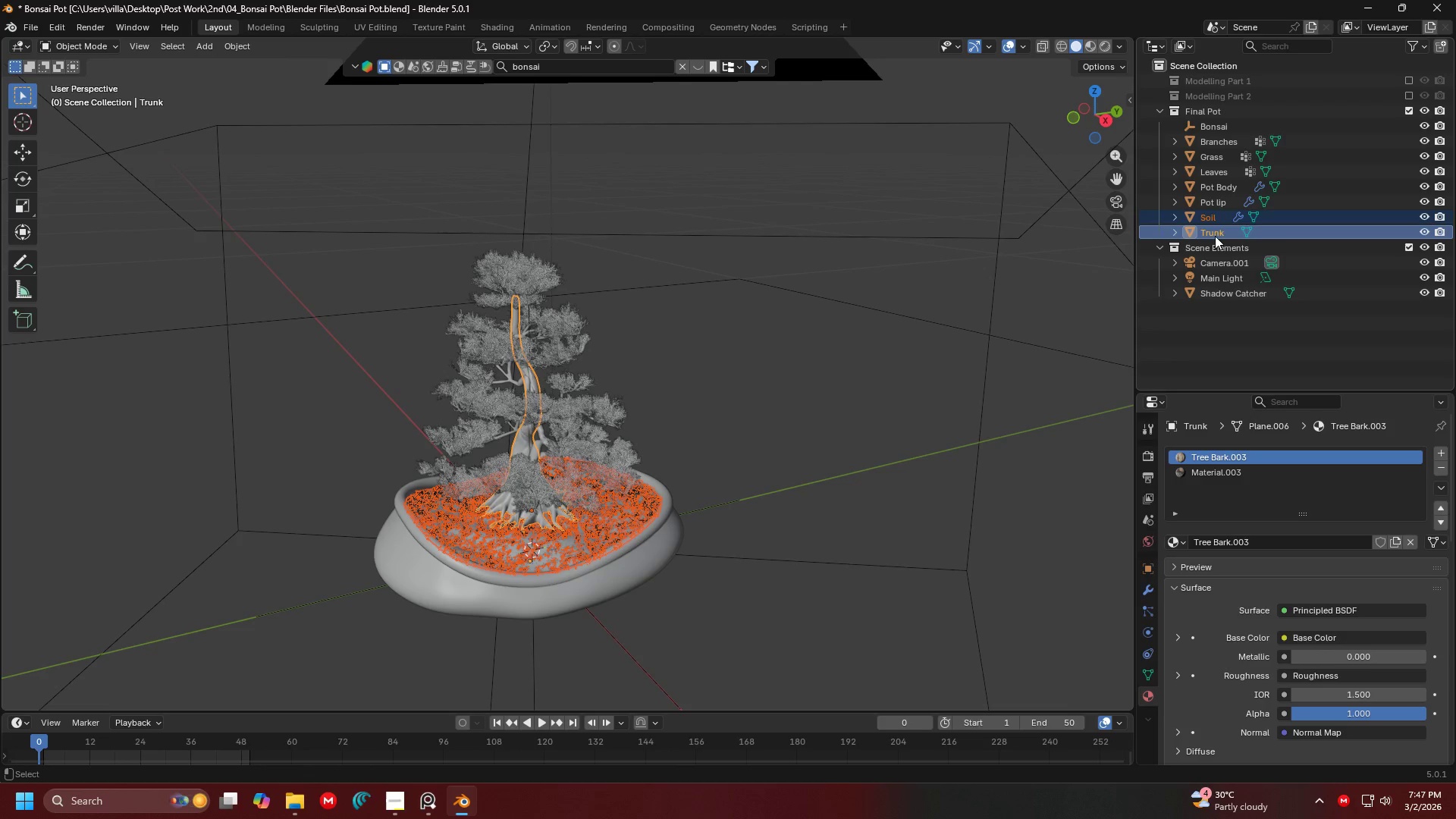 
hold_key(key=ControlLeft, duration=1.52)
left_click([1212, 174])
 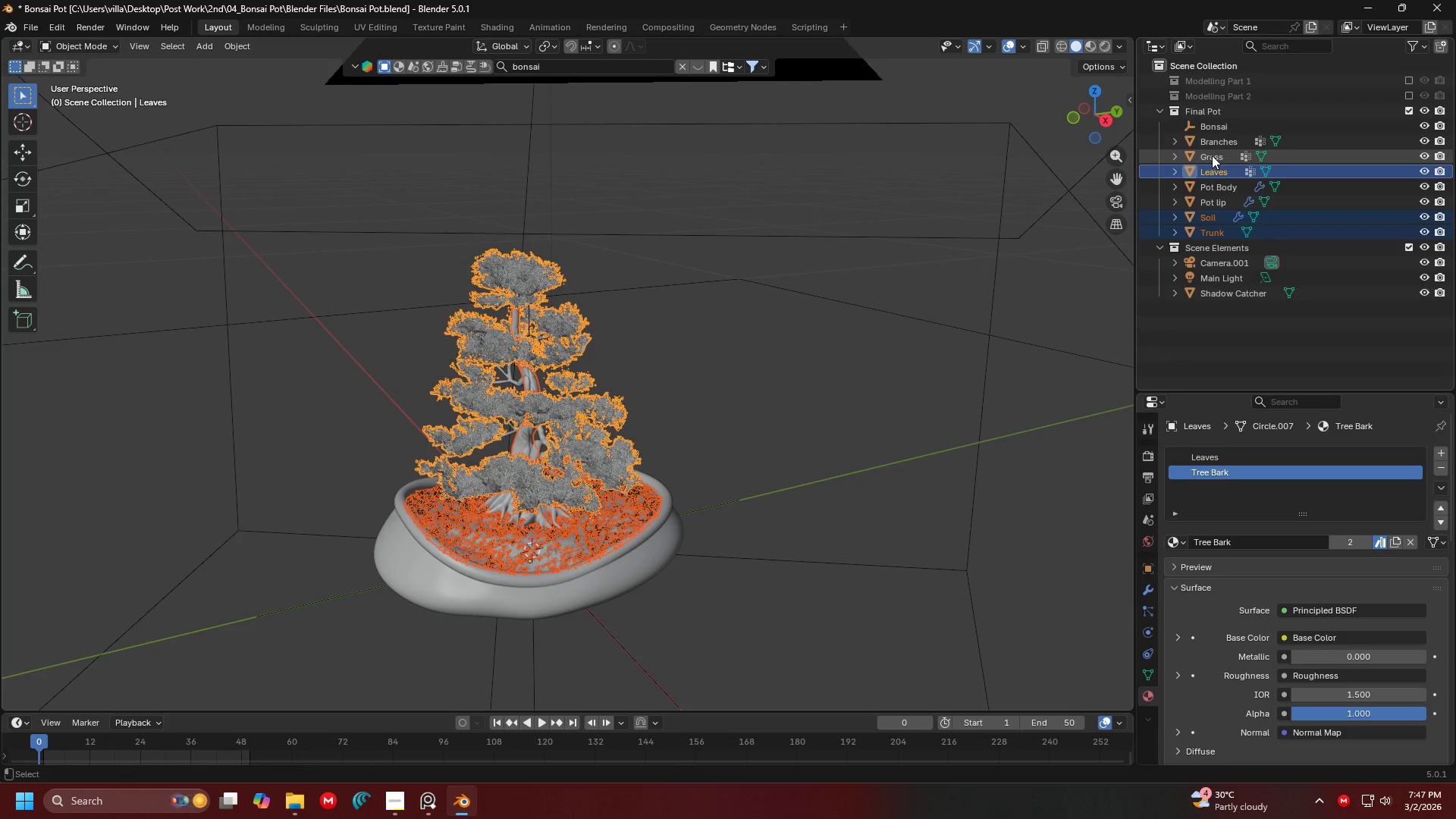 
hold_key(key=ControlLeft, duration=1.52)
double_click([1212, 155])
 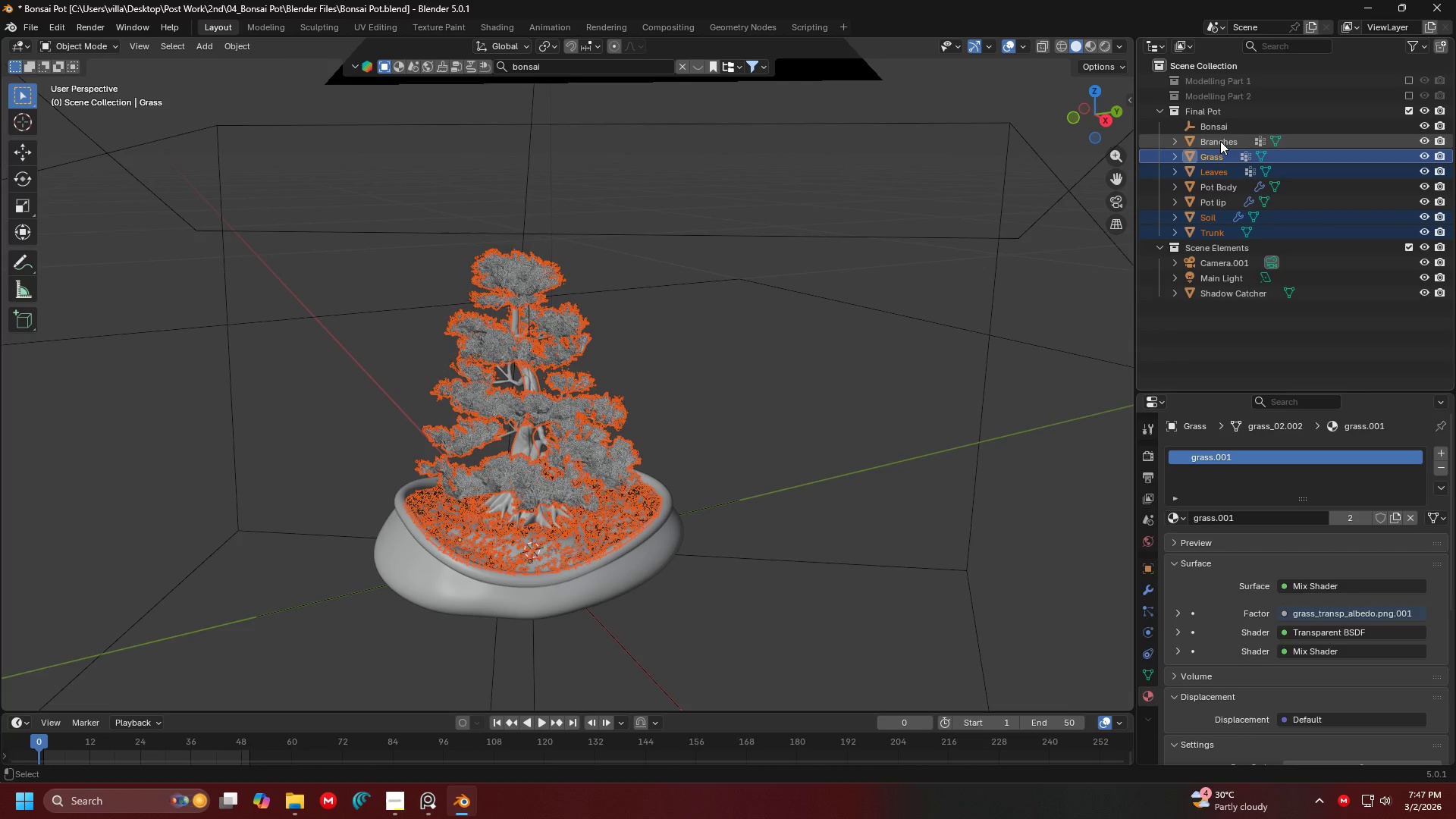 
left_click([1220, 142])
 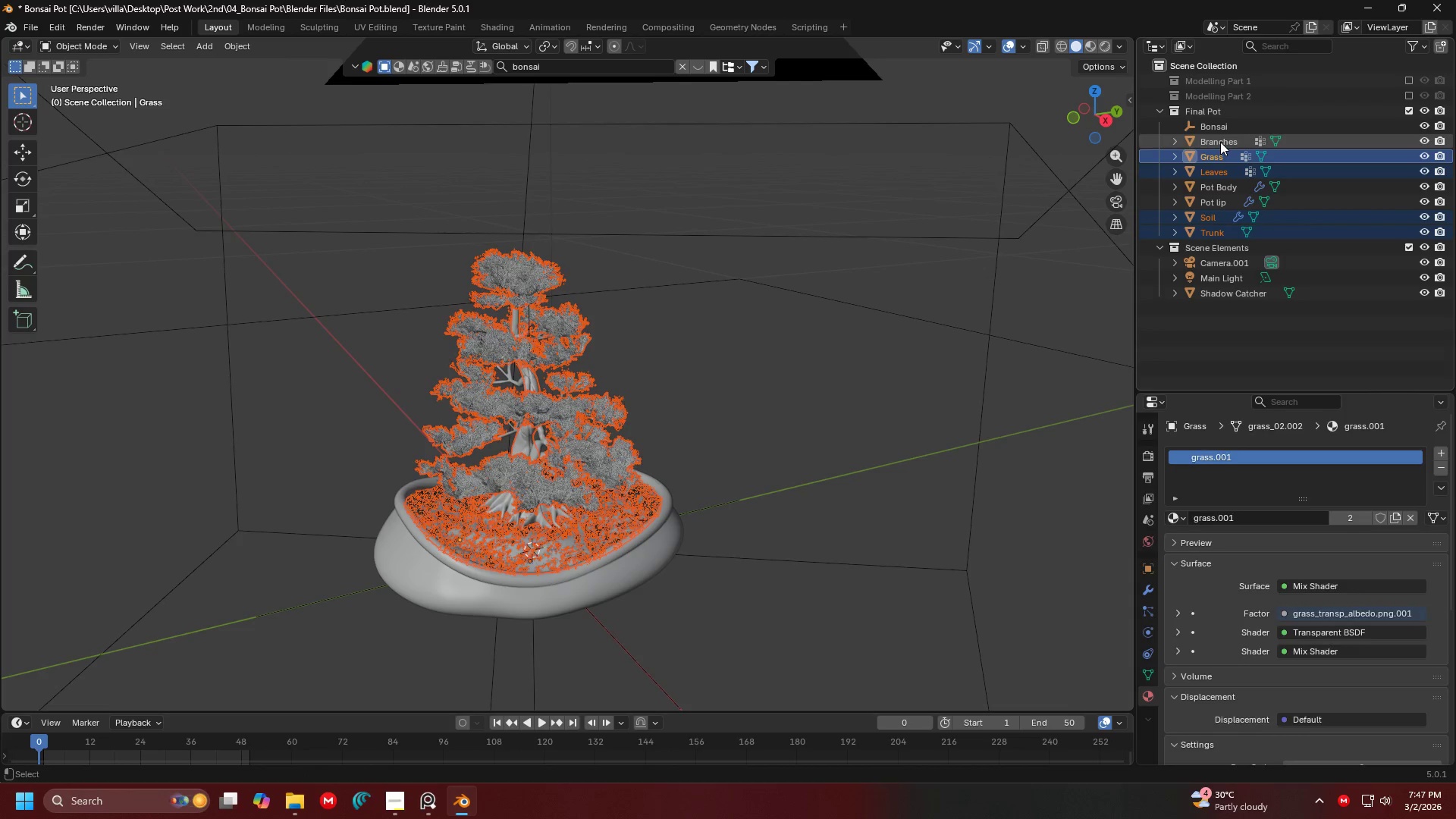 
hold_key(key=ControlLeft, duration=0.98)
left_click([1227, 128])
 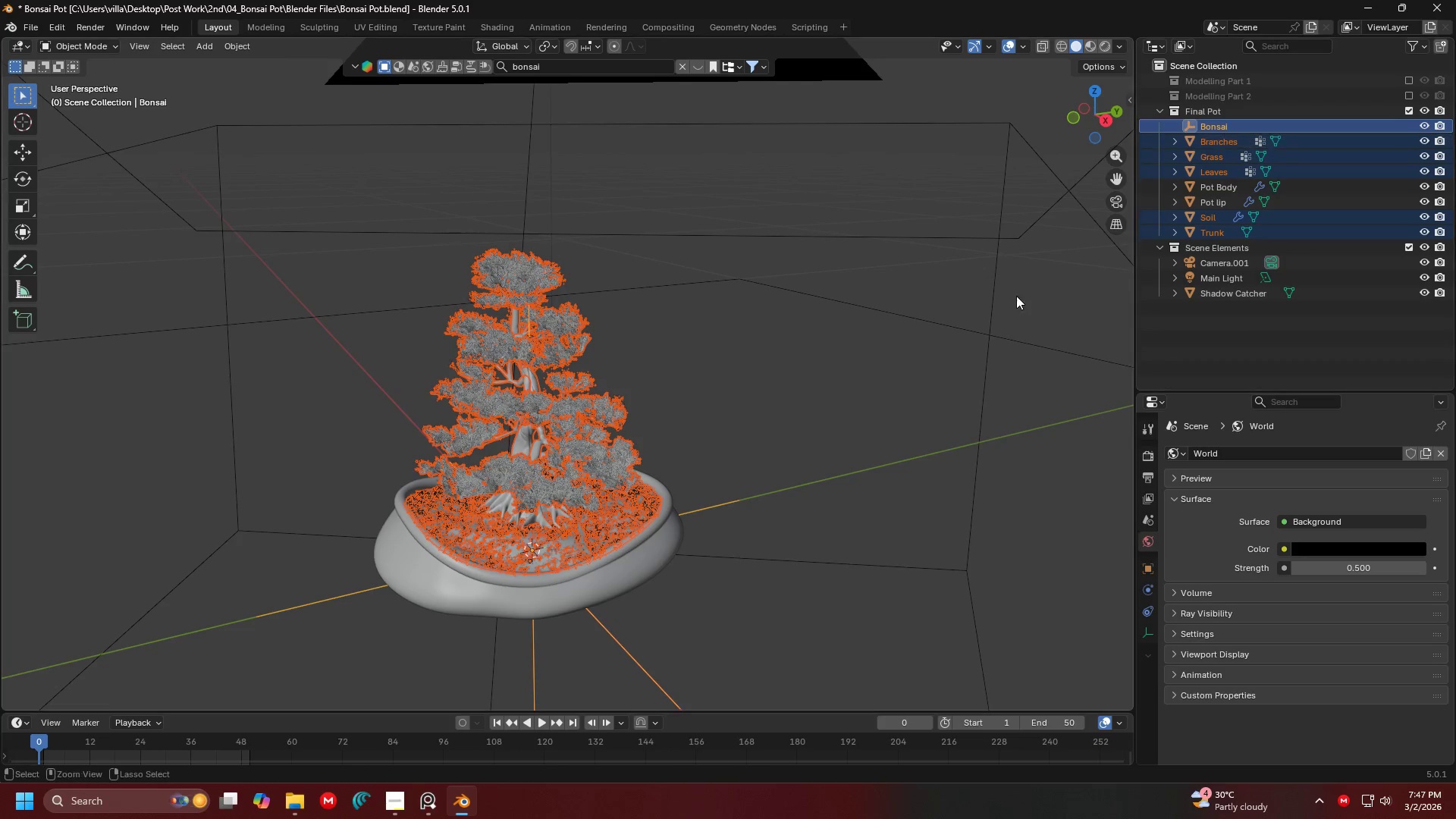 
key(Control+P)
 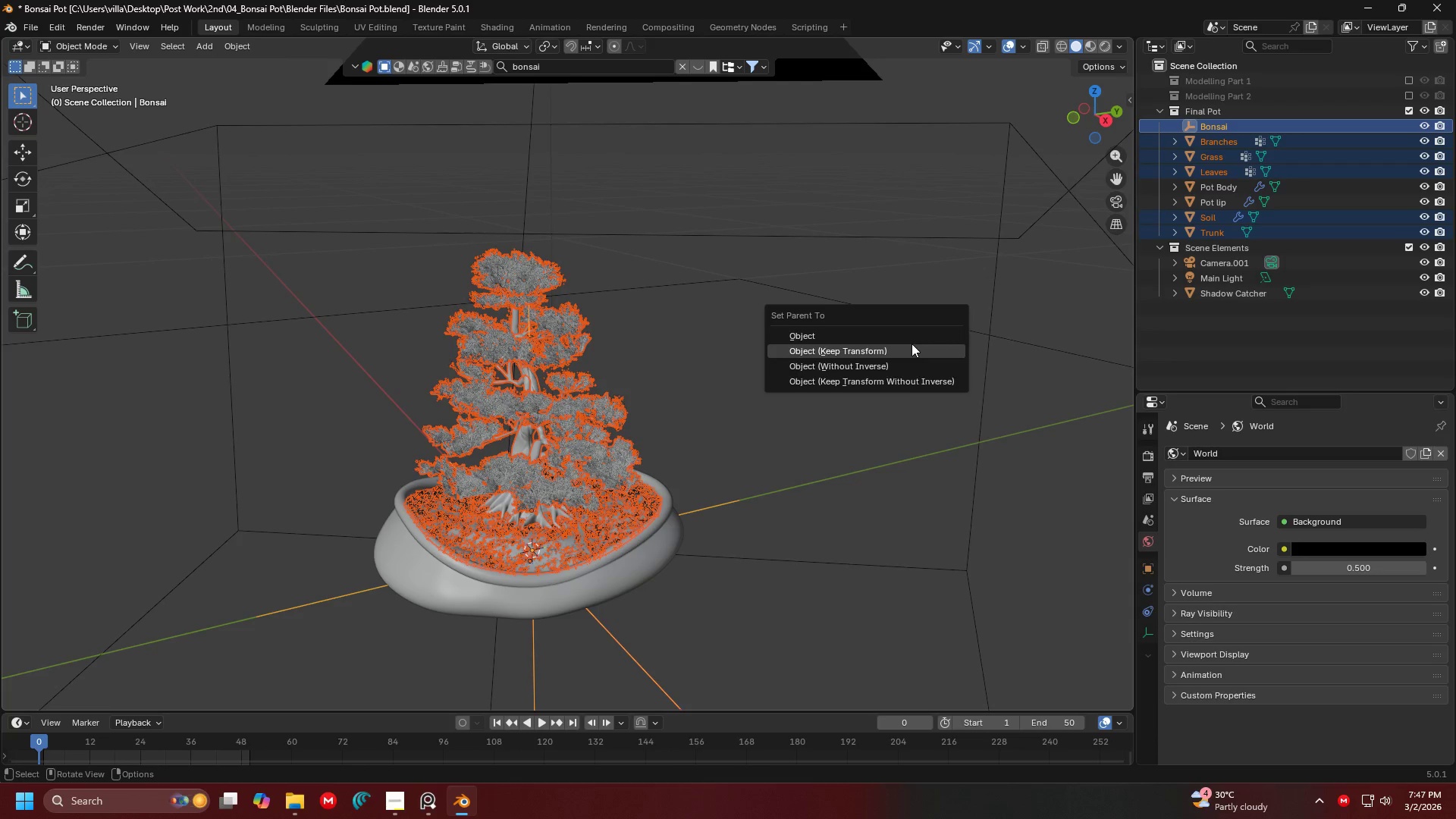 
left_click([912, 344])
 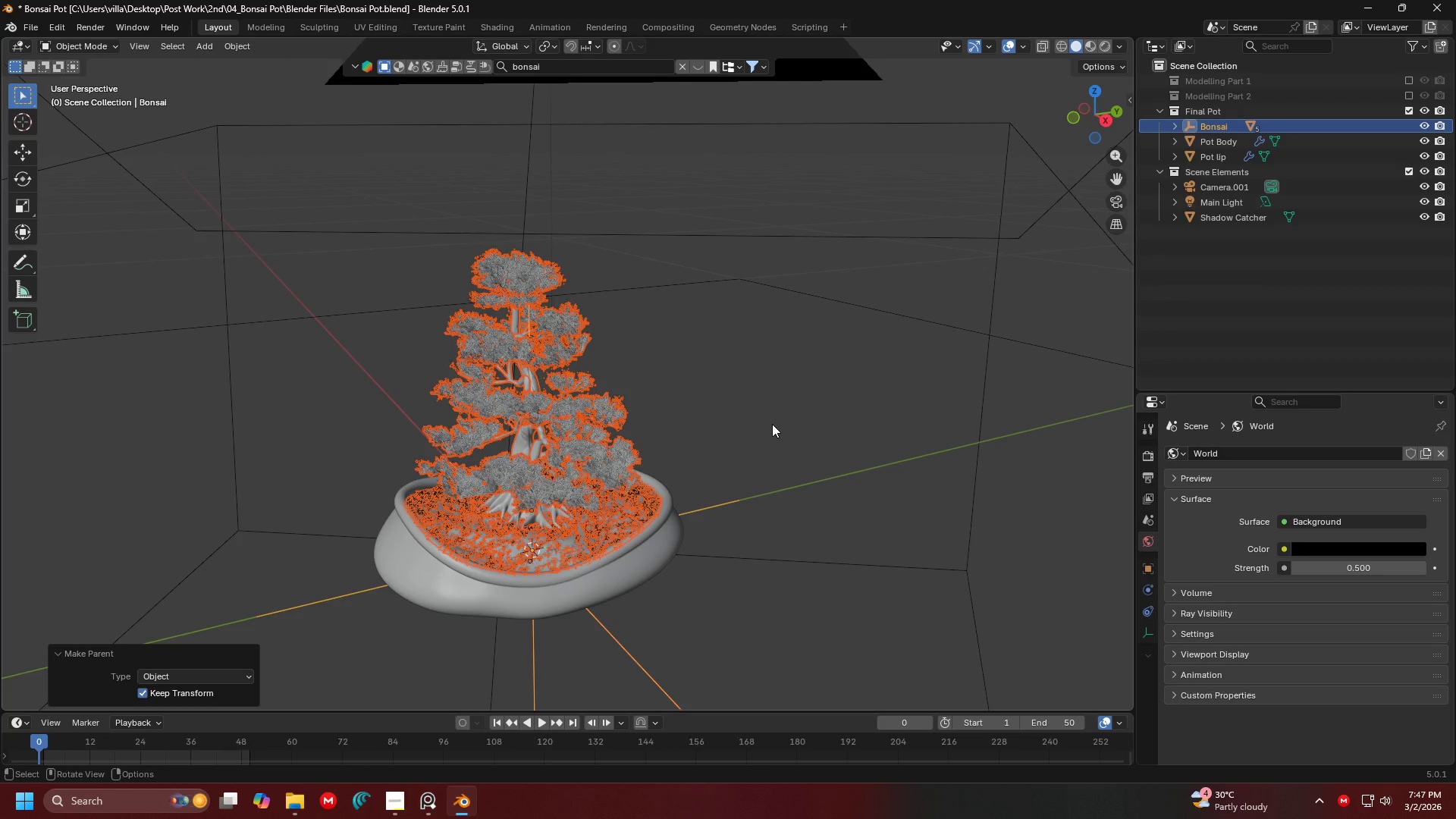 
left_click([773, 425])
 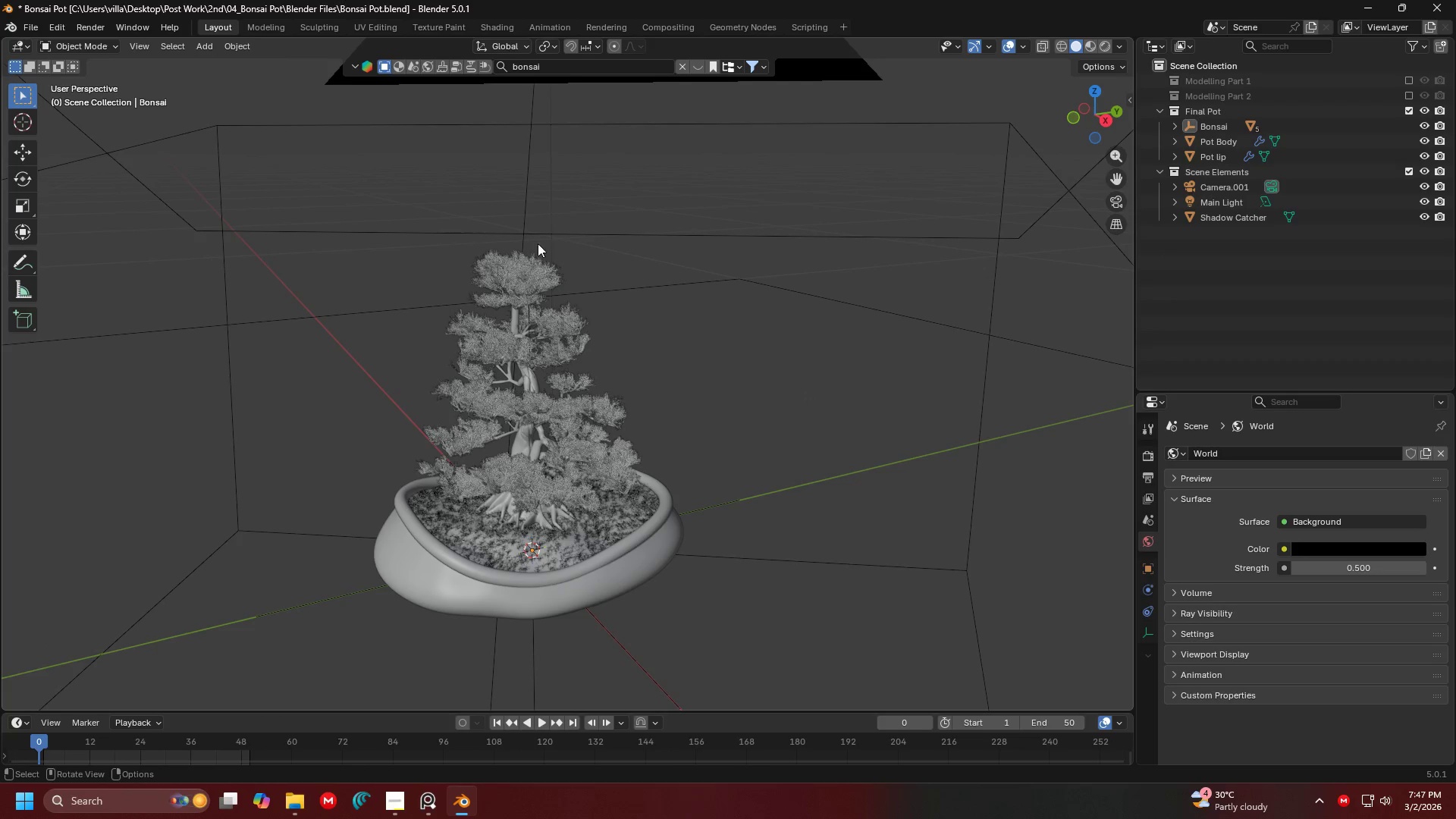 
left_click([529, 226])
 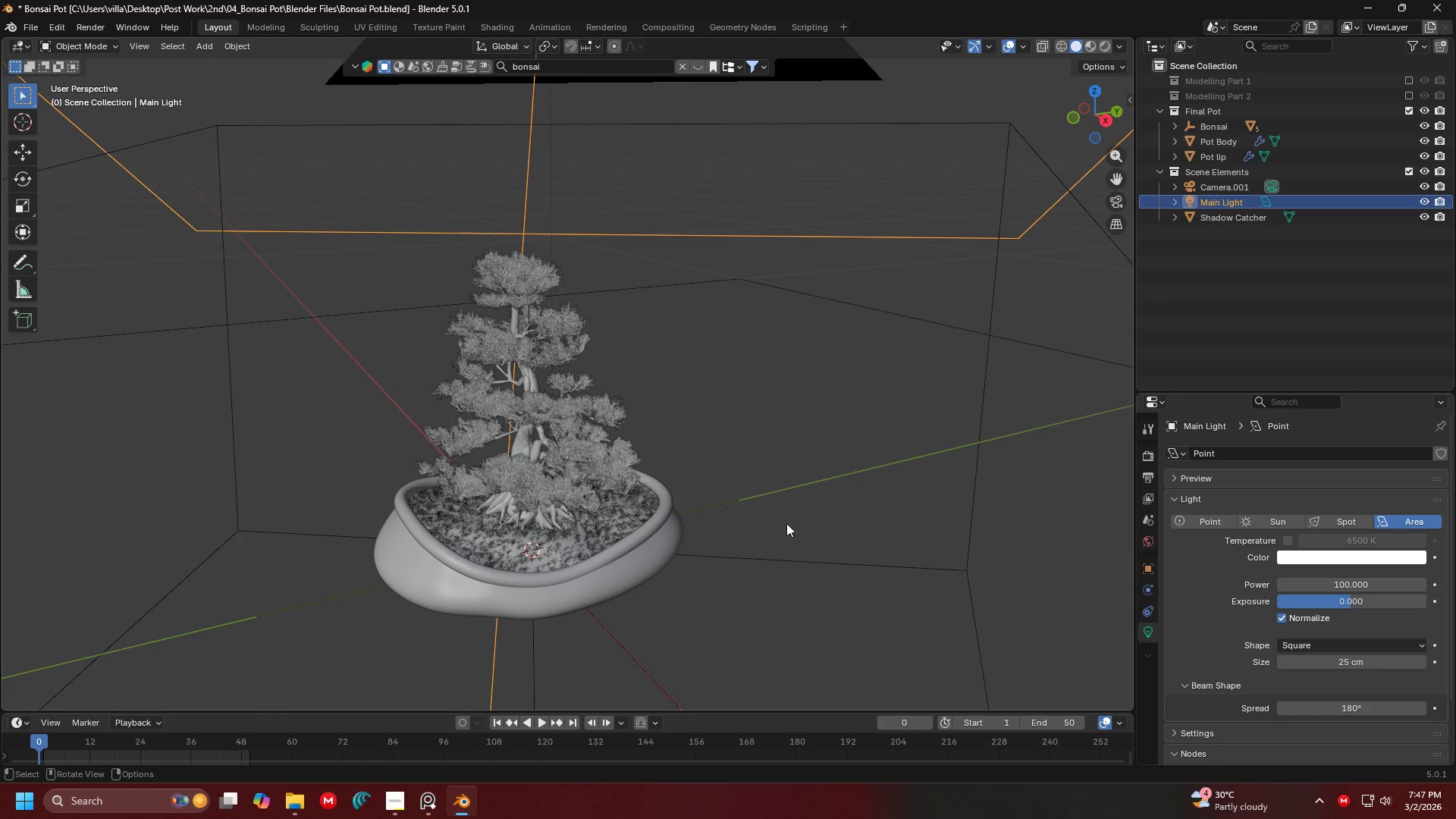 
left_click([794, 565])
 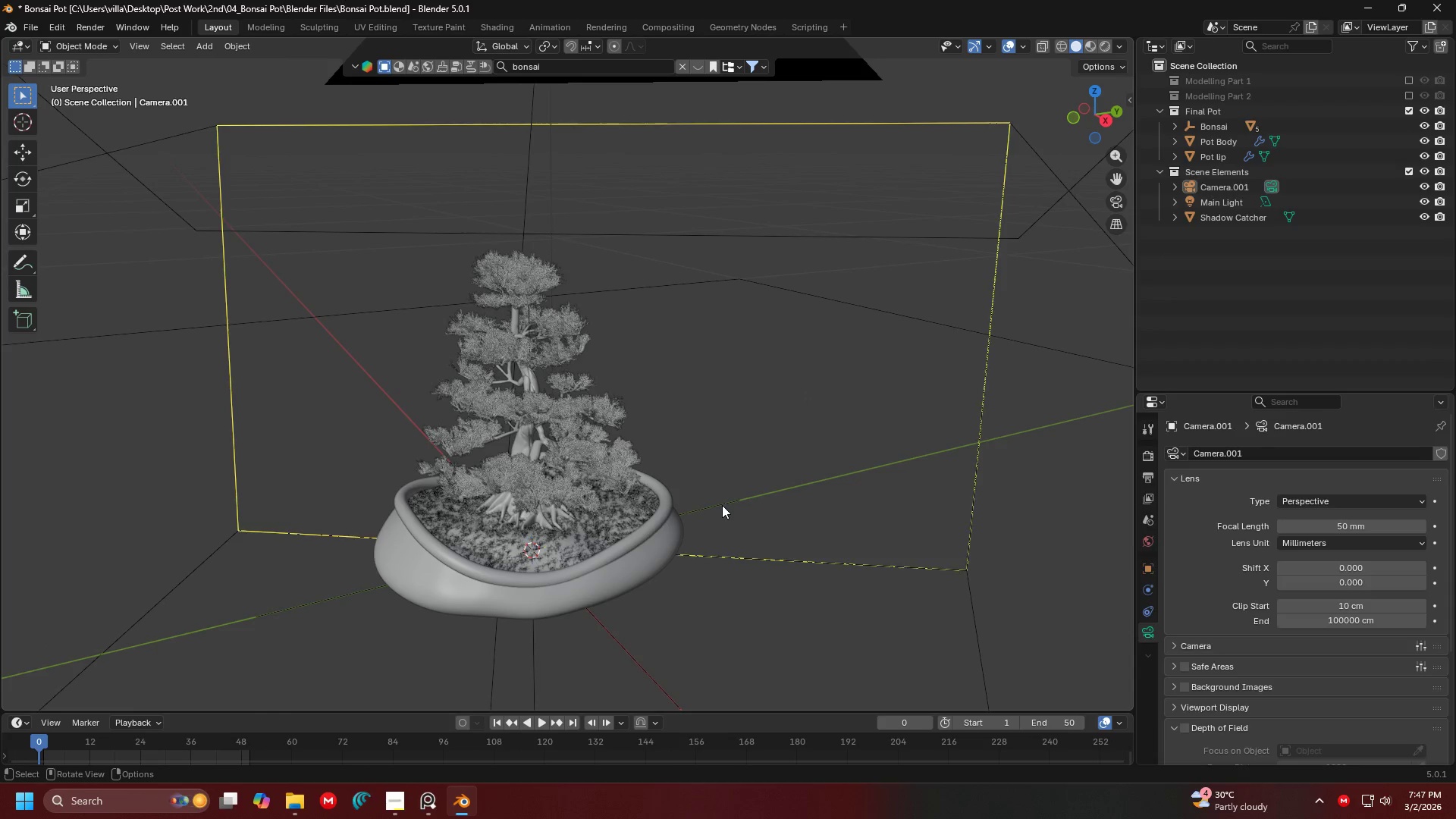 
key(G)
 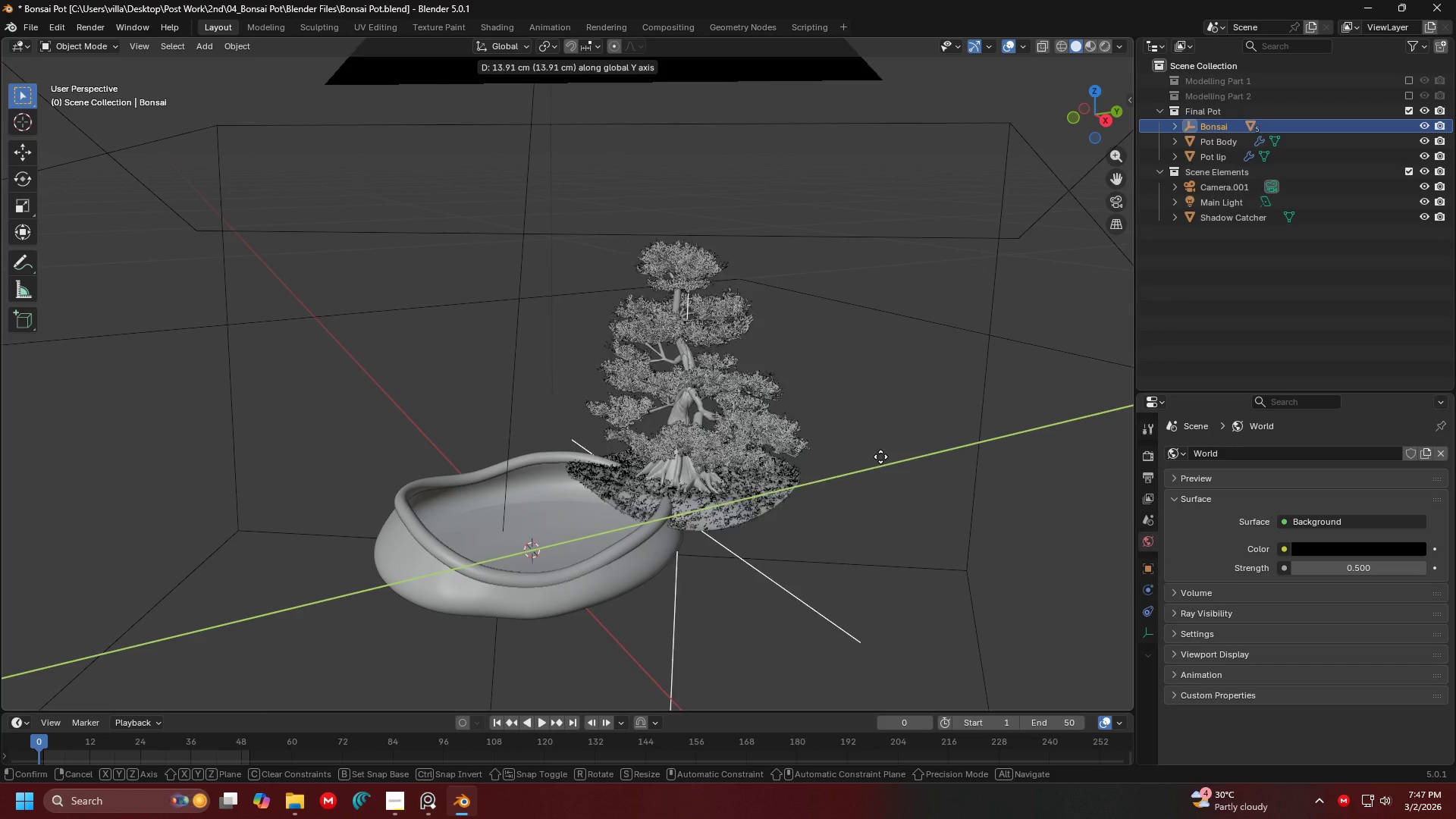 
key(Escape)
 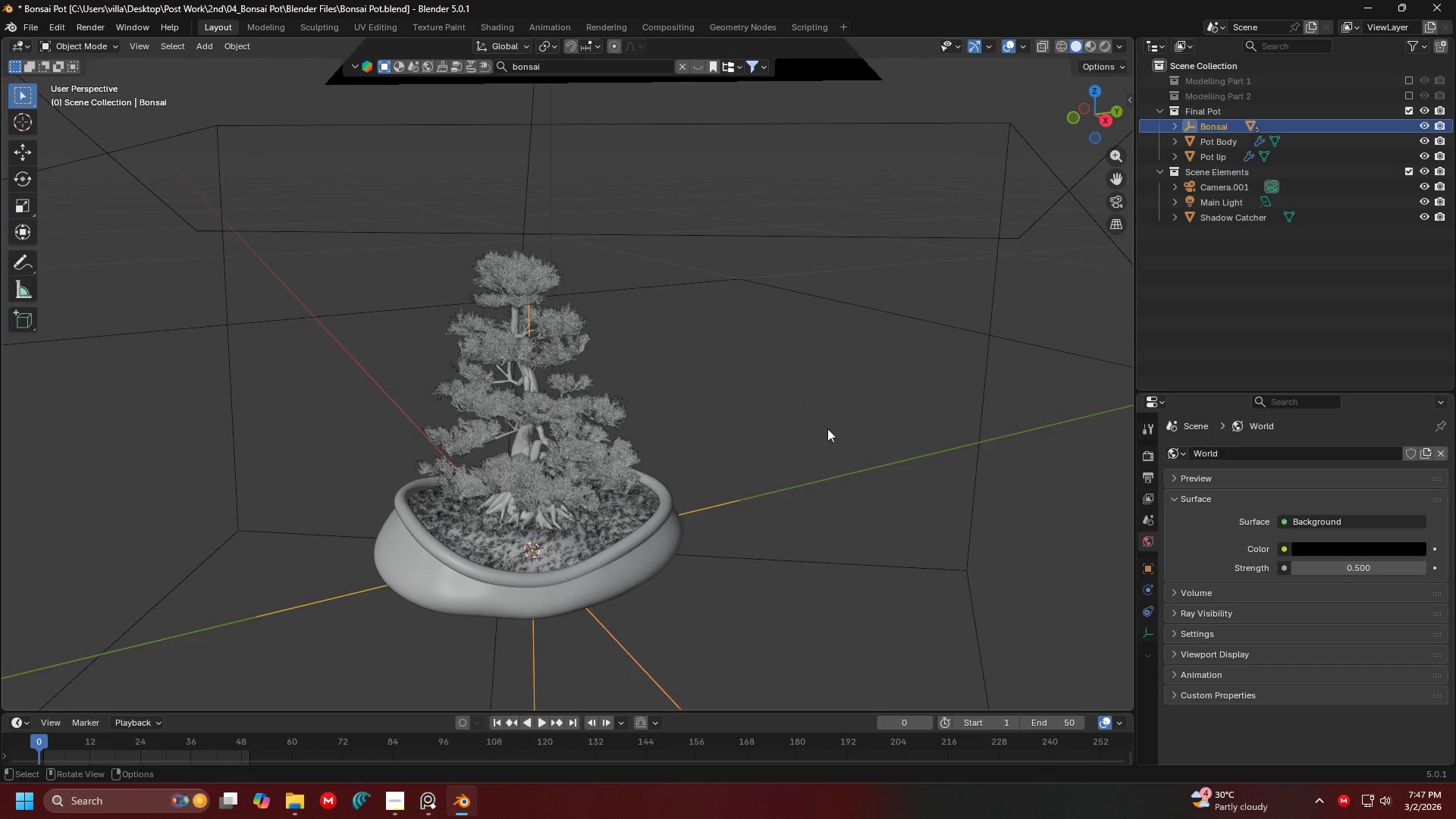 
left_click([816, 422])
 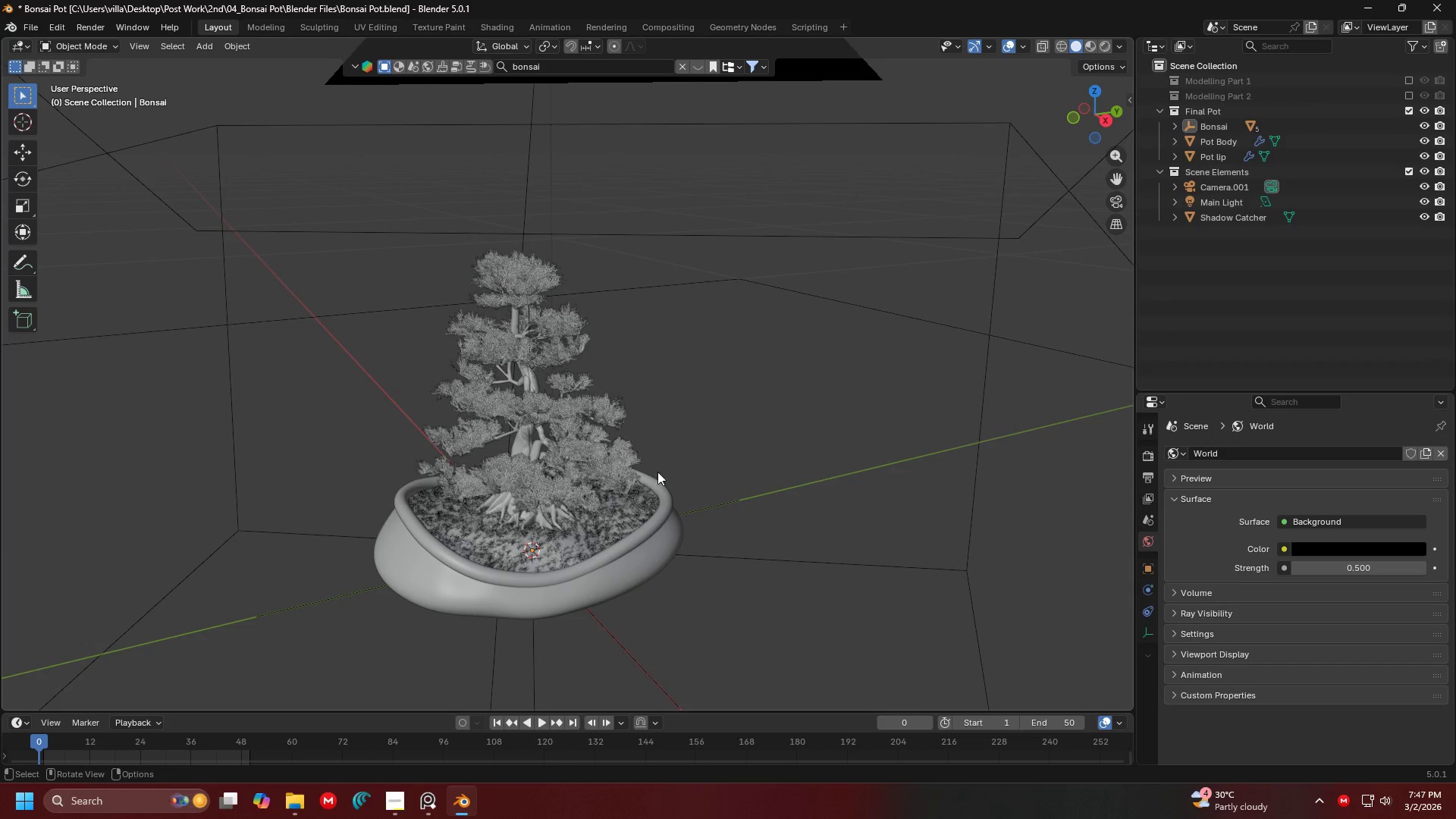 
key(Shift+ShiftLeft)
 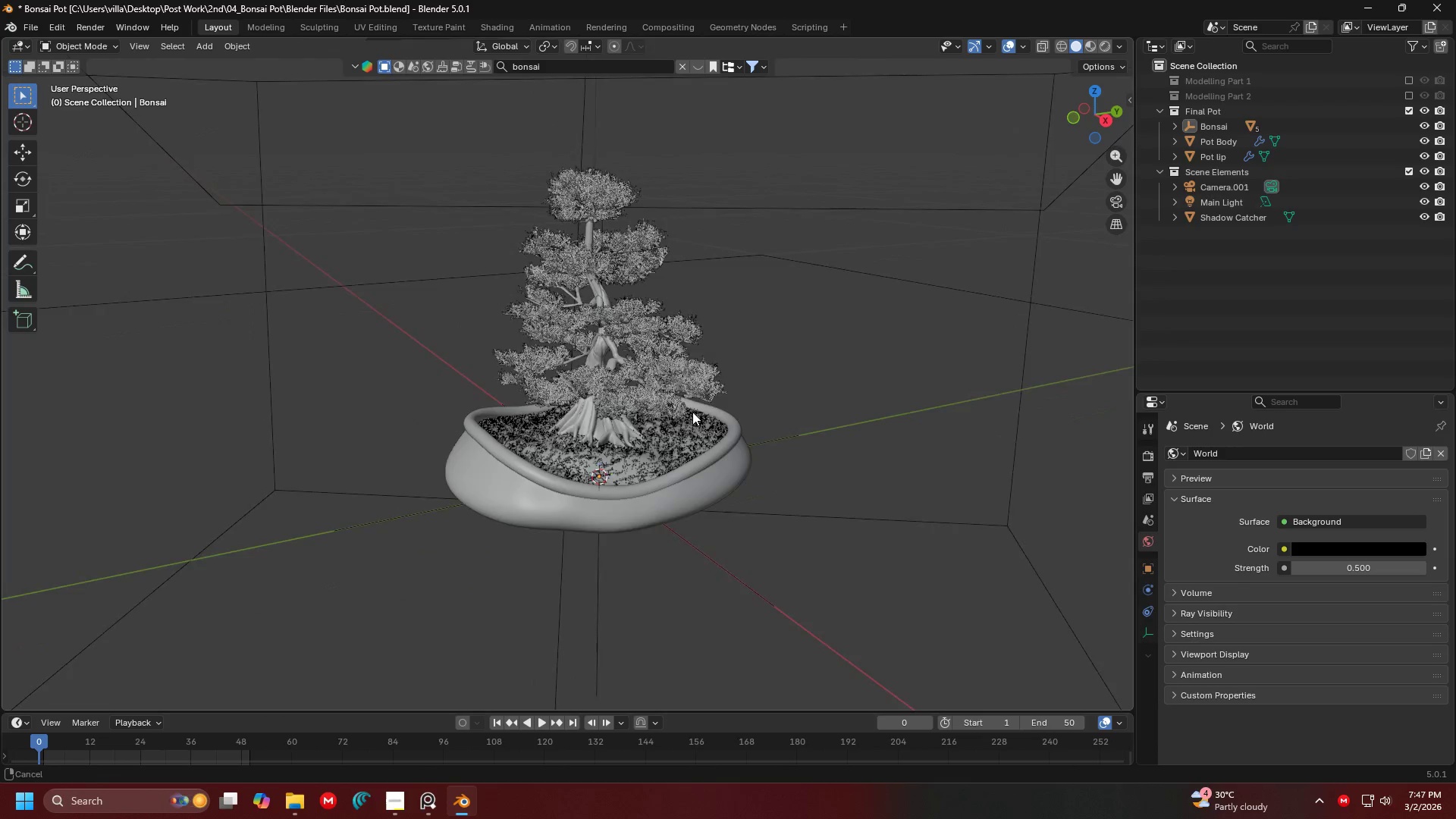 
scroll: coordinate [694, 410], scroll_direction: up, amount: 2.0
 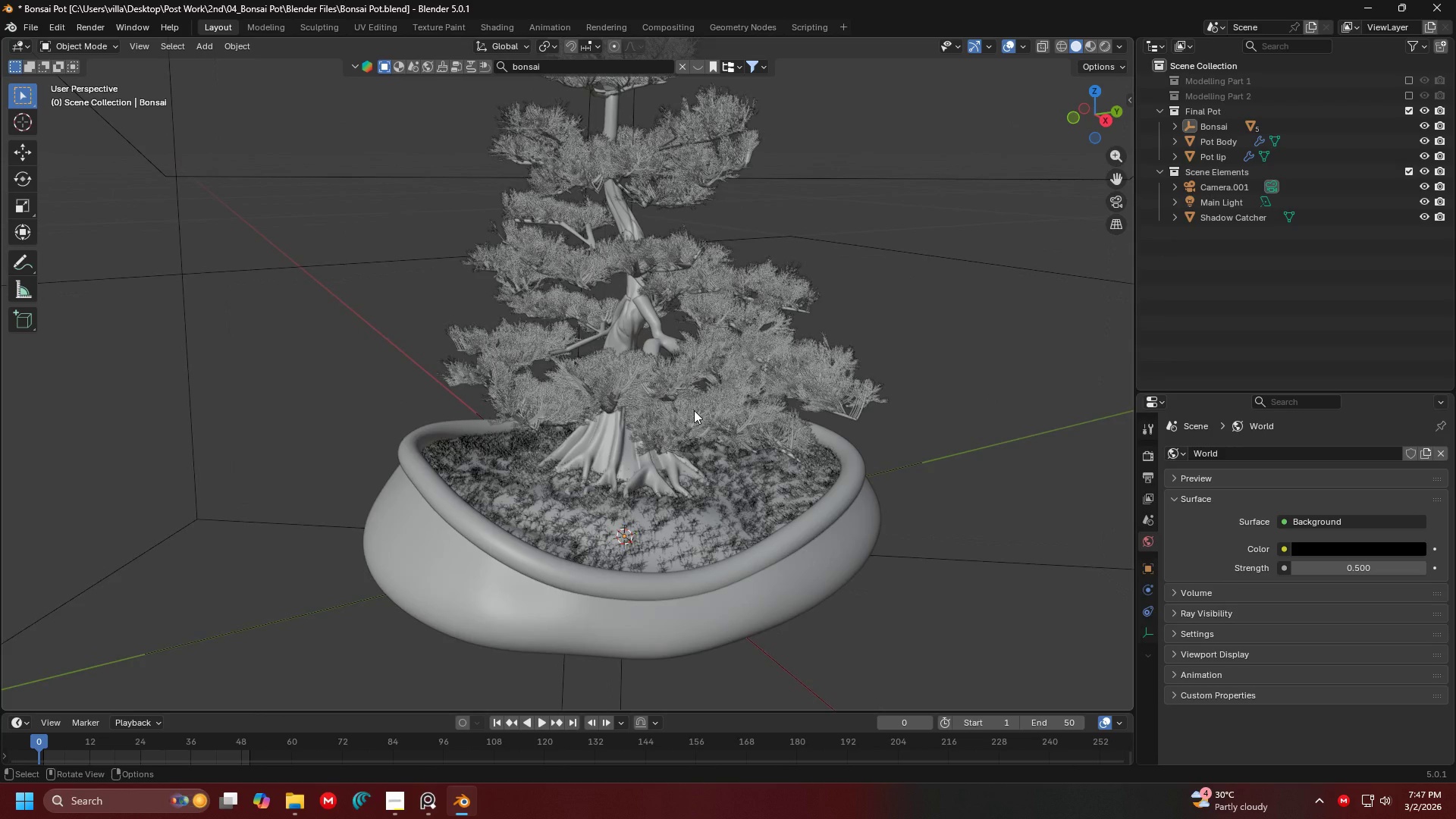 
key(Control+S)
 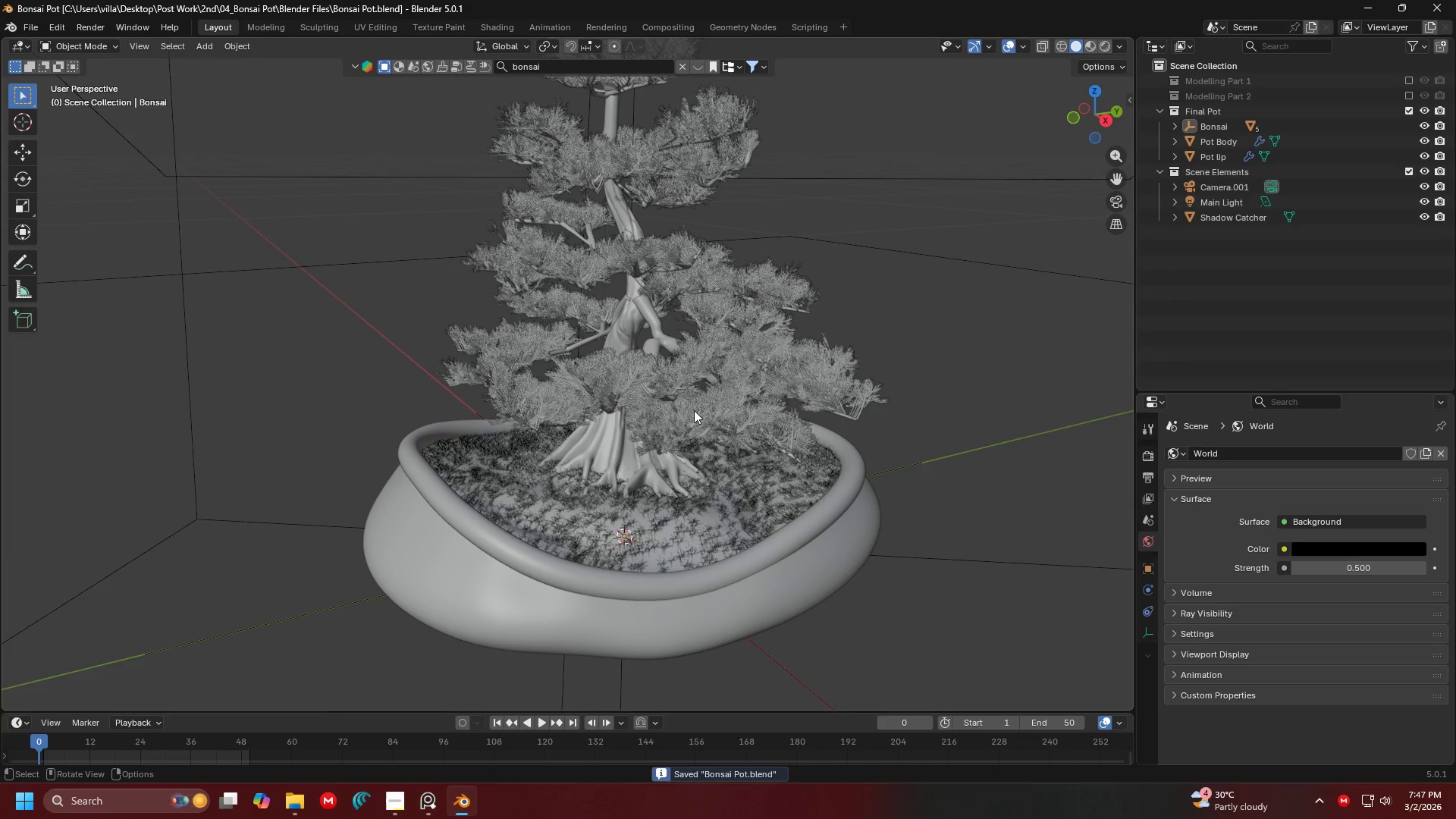 
hold_key(key=Z, duration=0.31)
 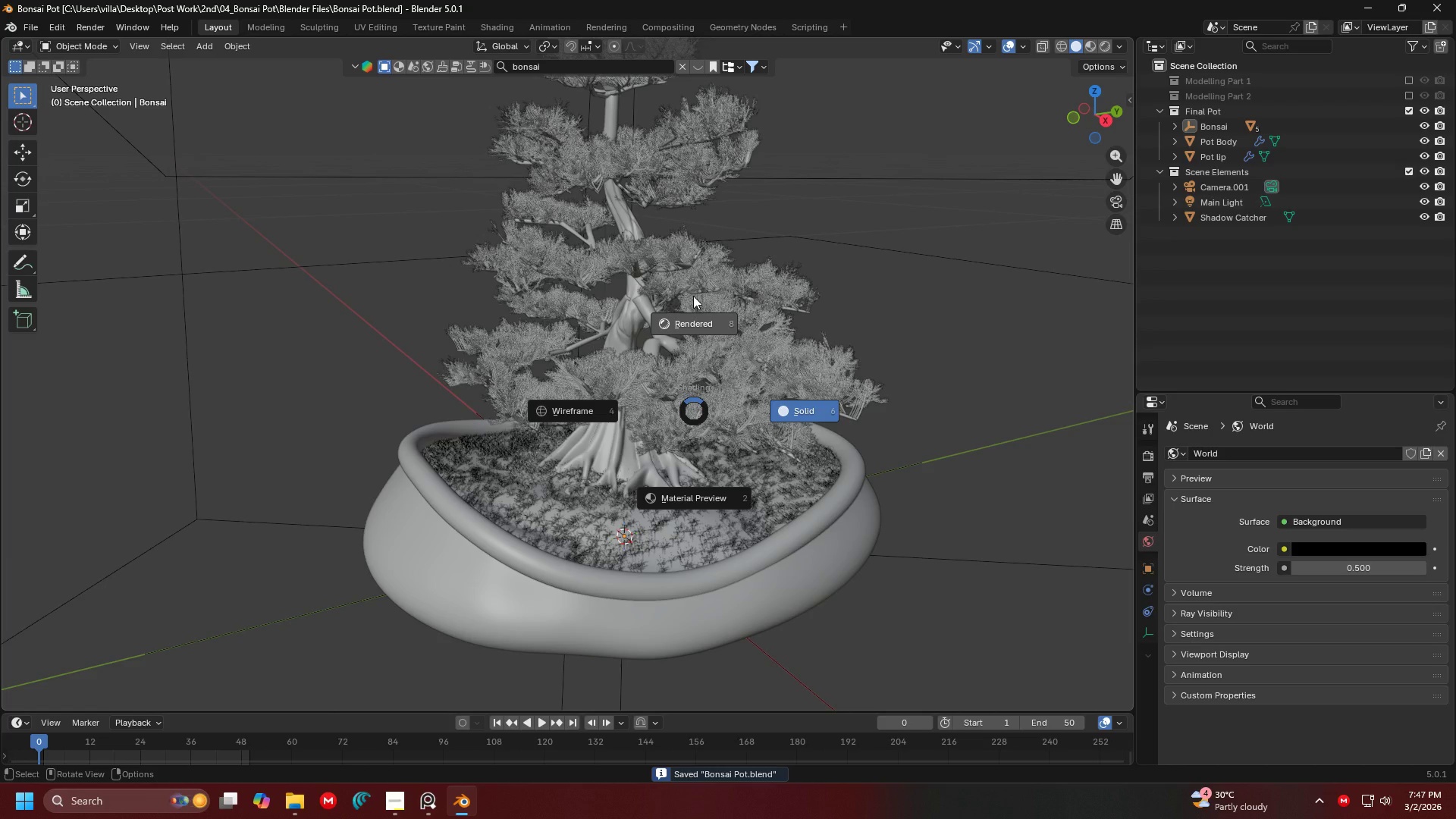 
left_click([693, 296])
 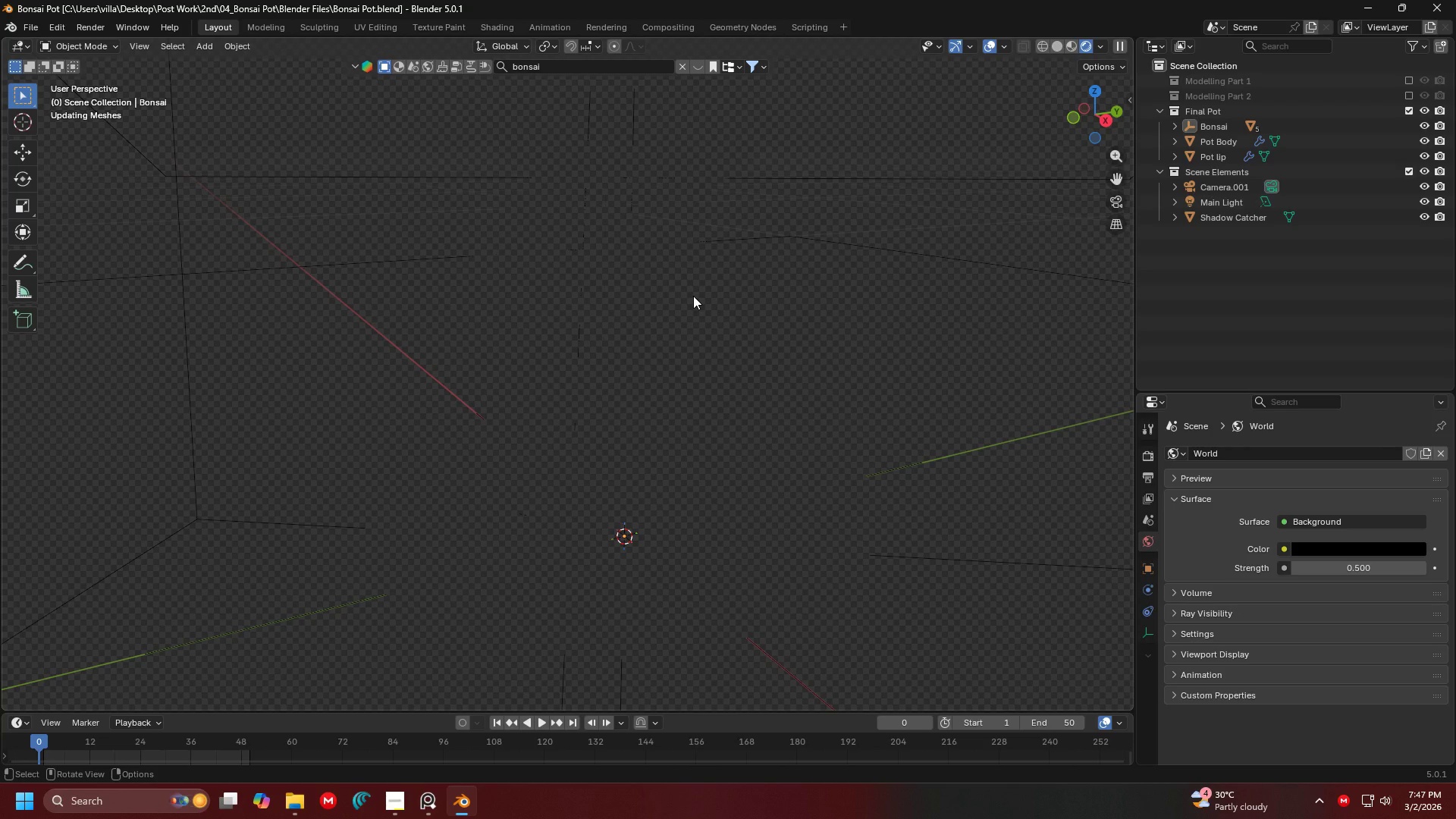 
wait(10.08)
 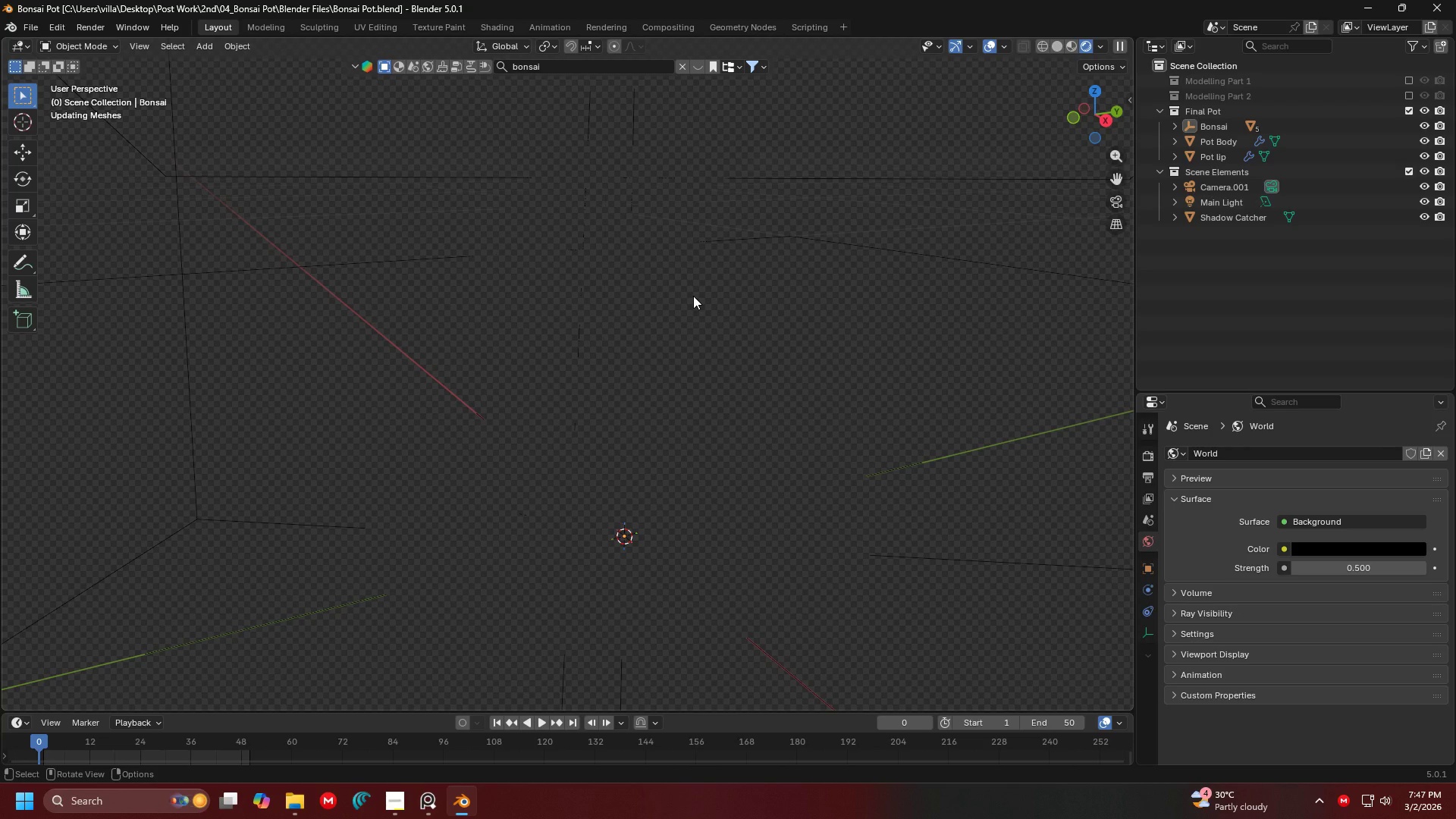 
scroll: coordinate [808, 407], scroll_direction: down, amount: 1.0
 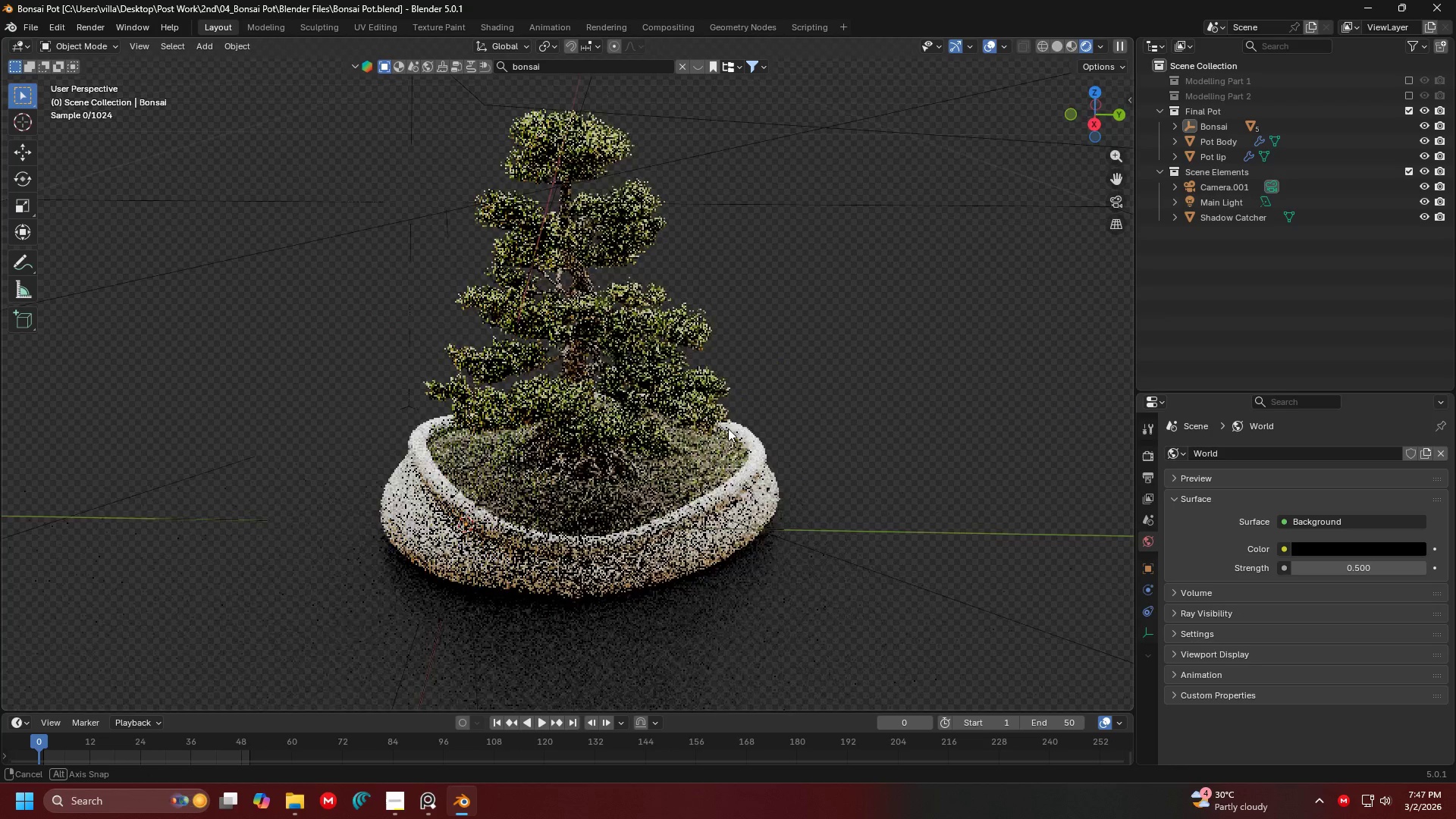 
hold_key(key=ShiftLeft, duration=0.31)
 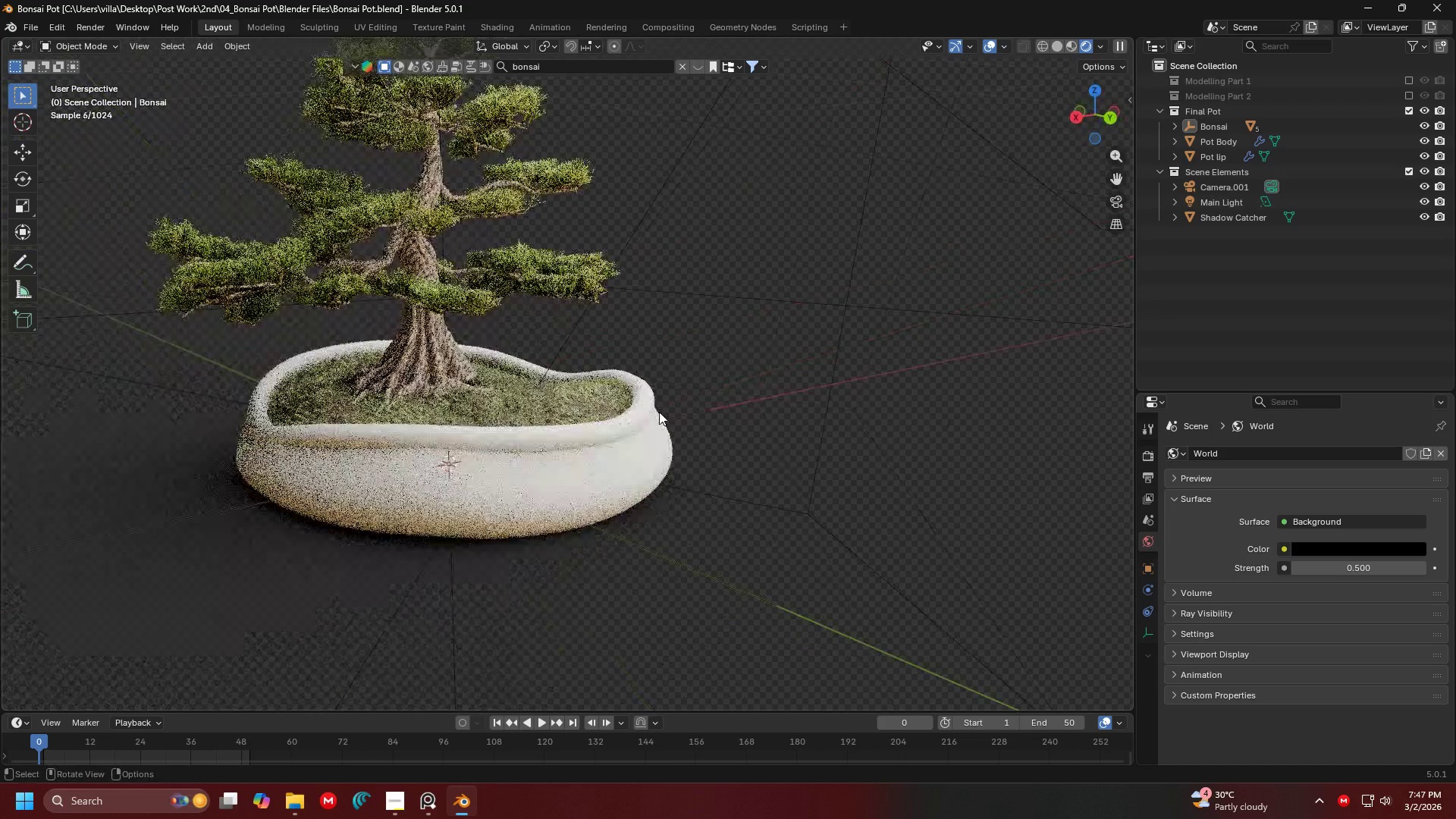 
scroll: coordinate [601, 428], scroll_direction: up, amount: 2.0
 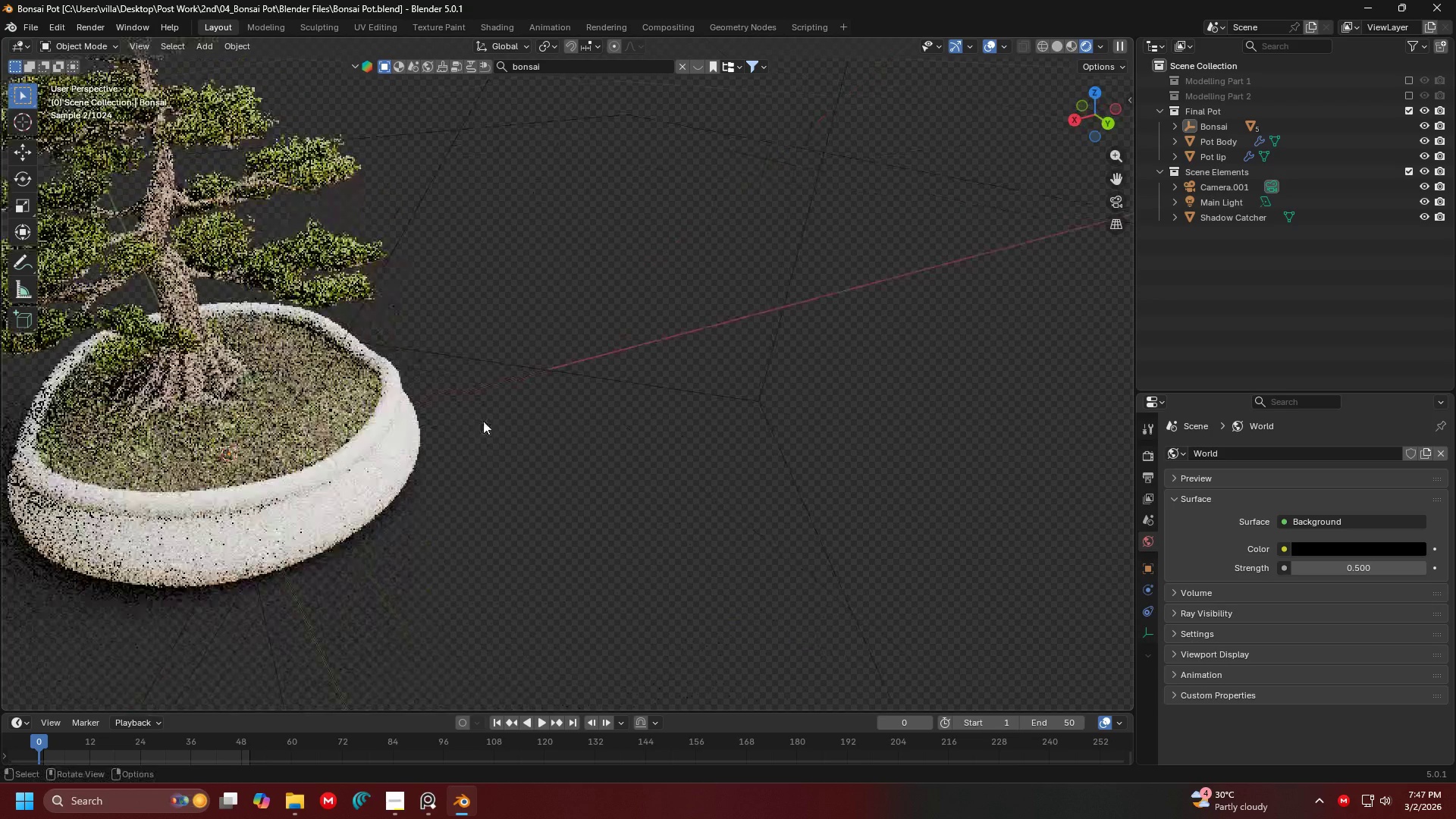 
key(Shift+ShiftLeft)
 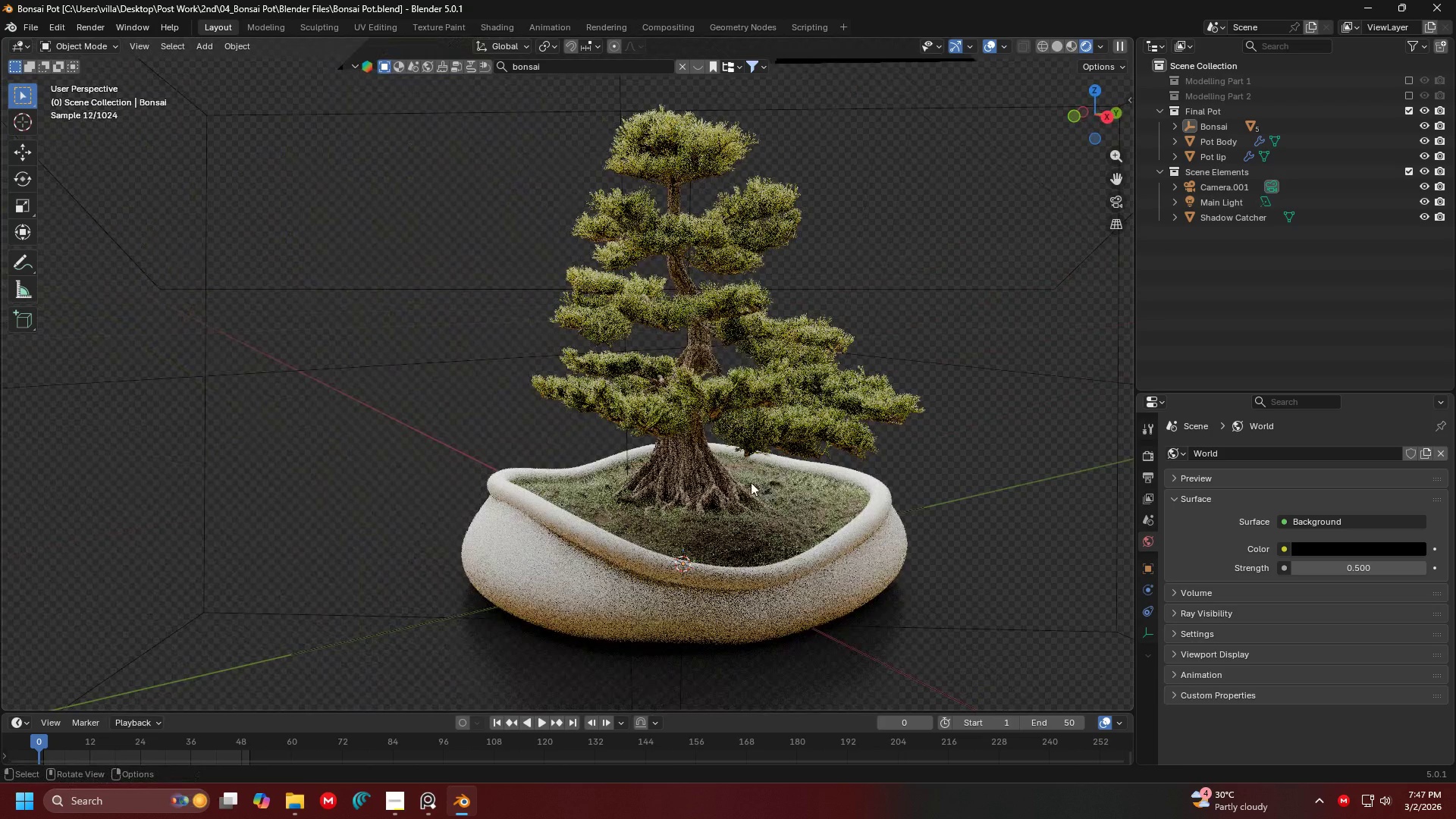 
scroll: coordinate [679, 467], scroll_direction: up, amount: 2.0
 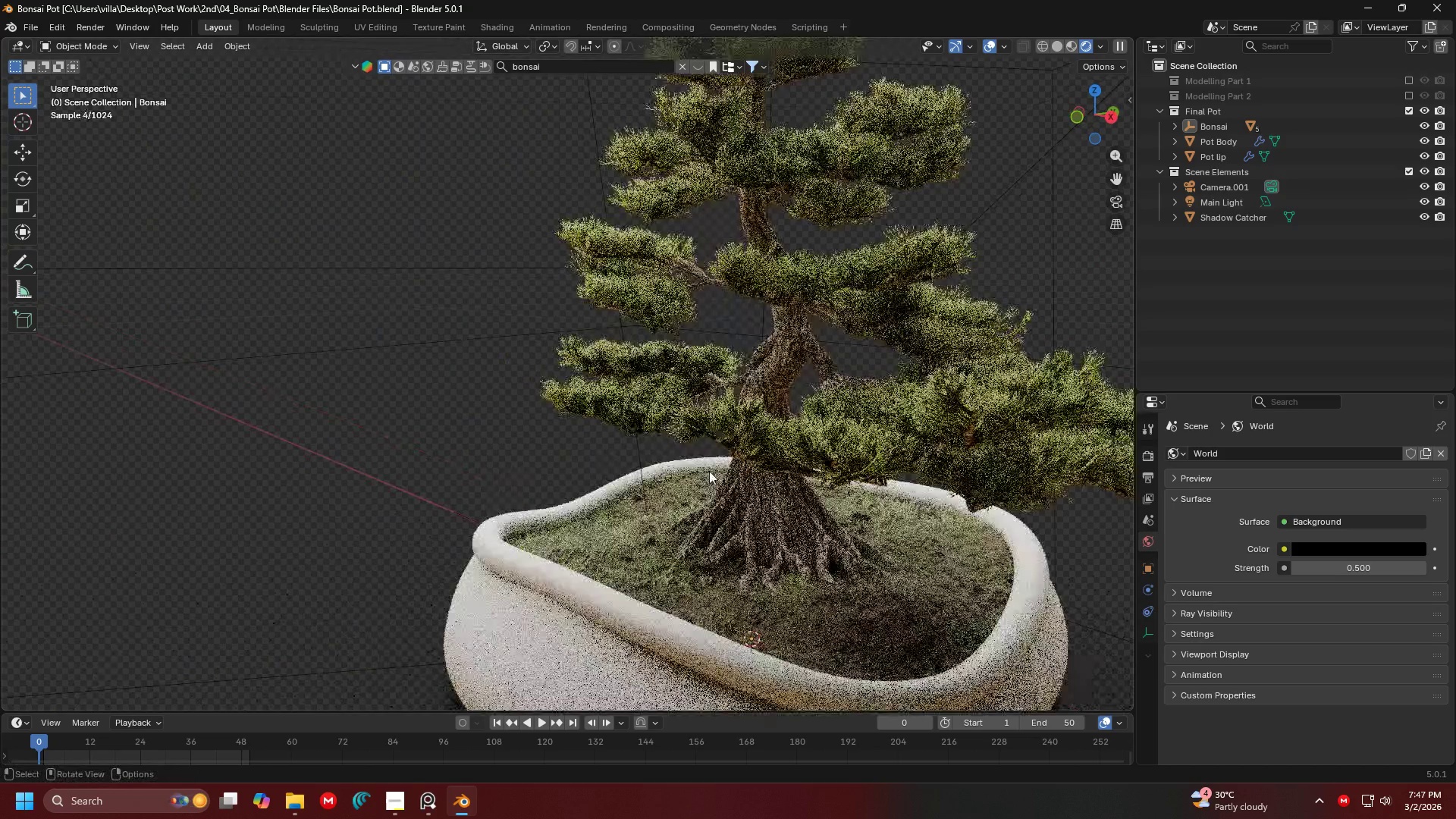 
key(Shift+ShiftLeft)
 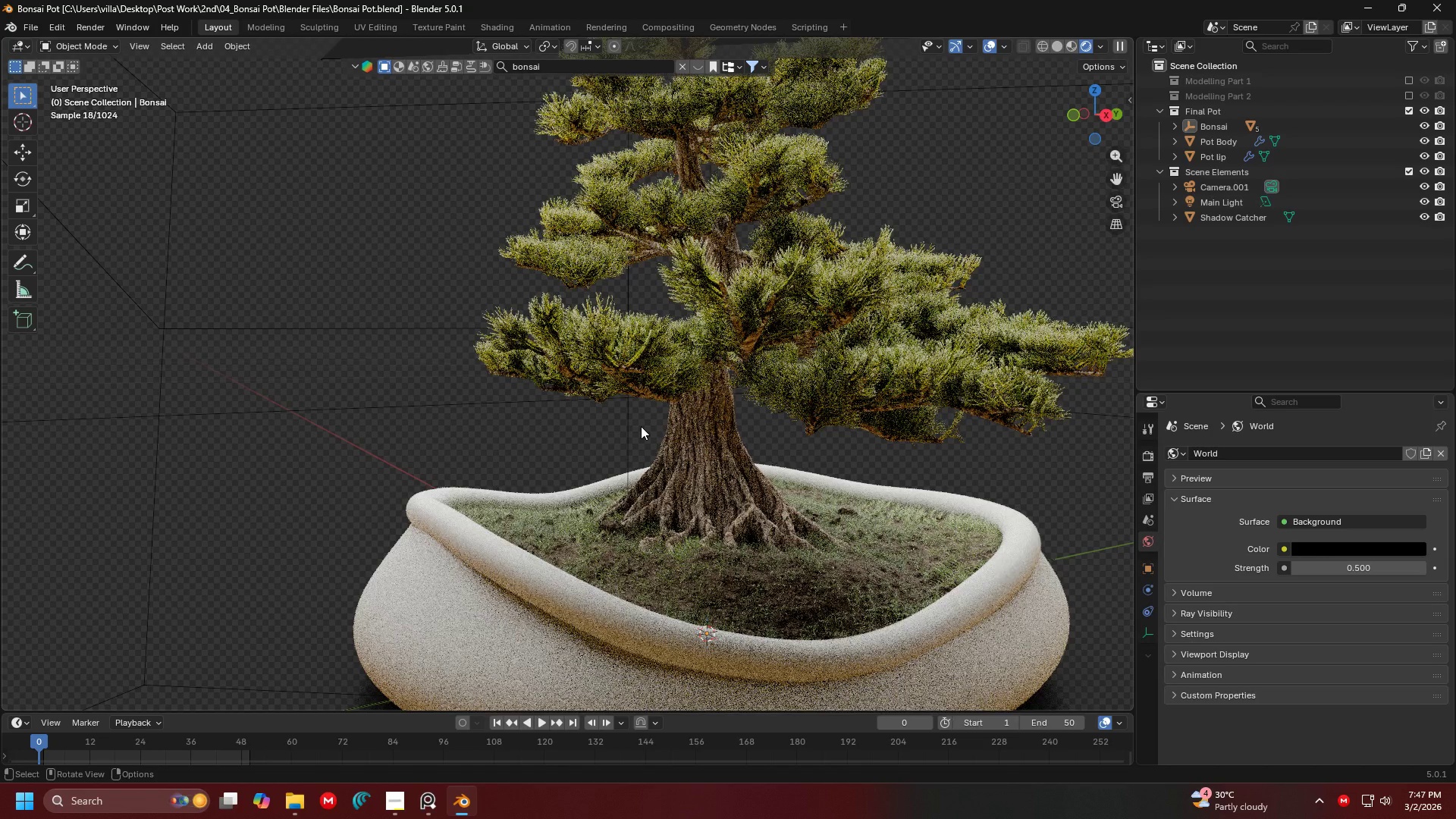 
scroll: coordinate [641, 426], scroll_direction: down, amount: 1.0
 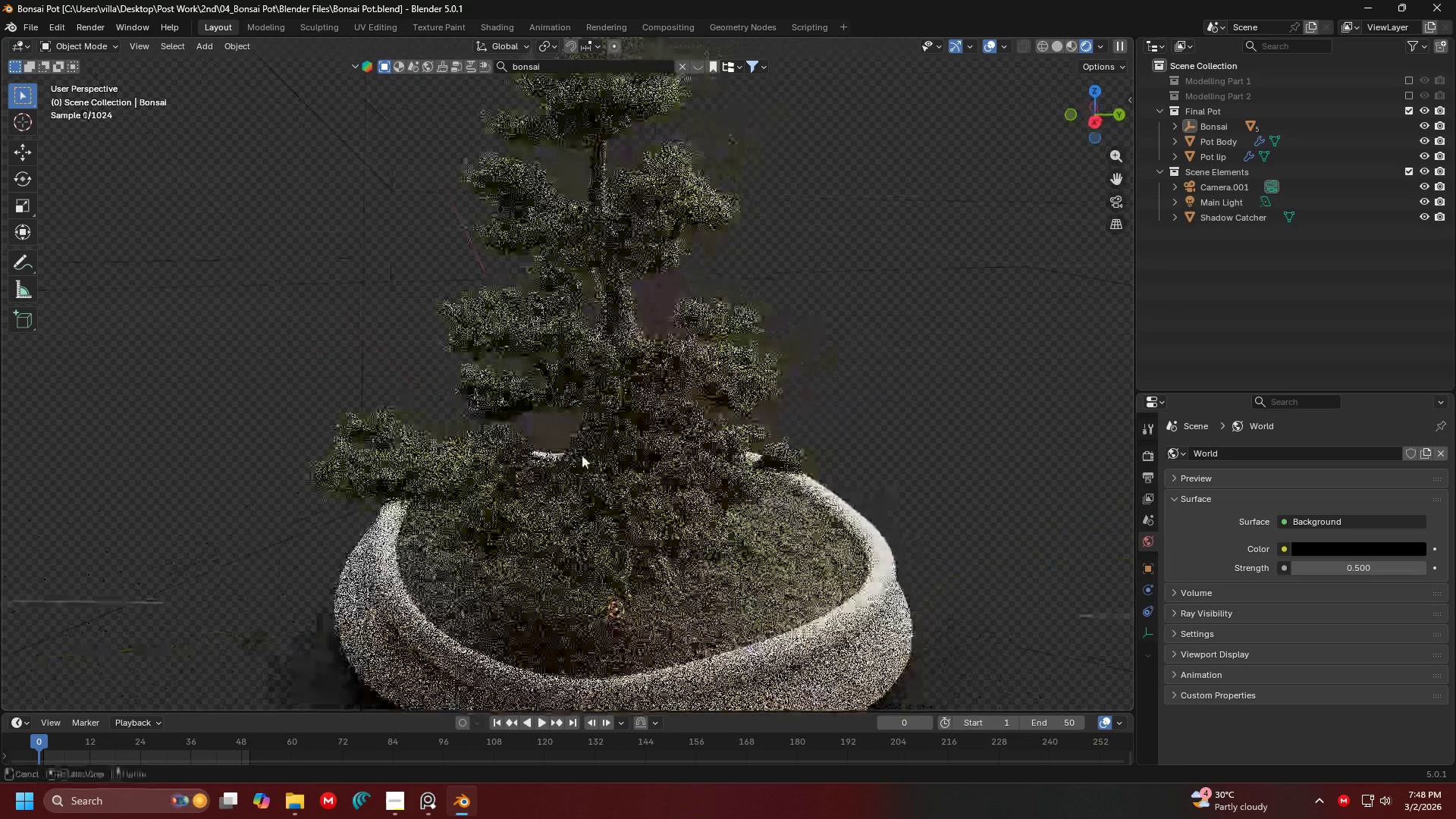 
key(0)
 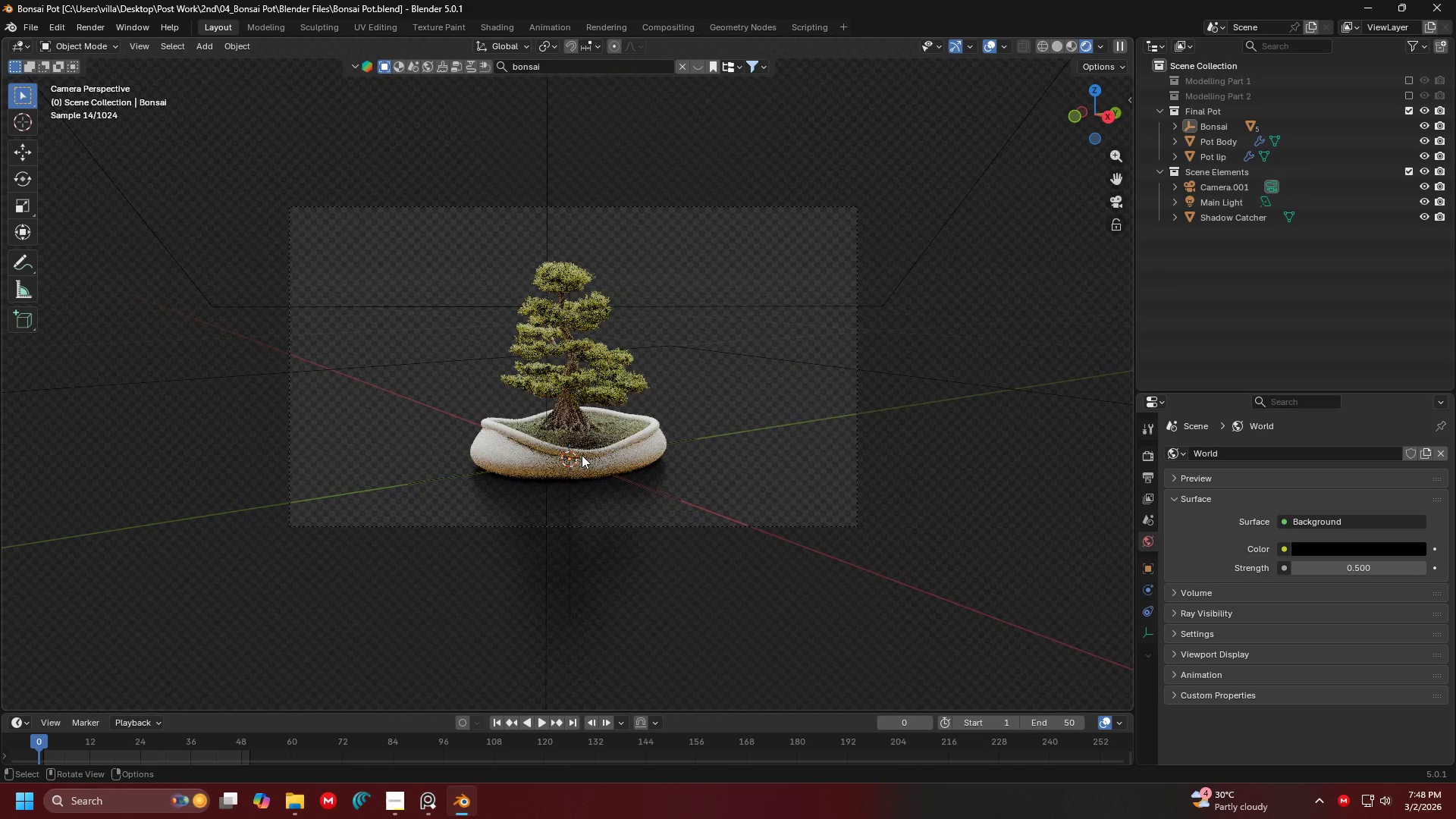 
scroll: coordinate [582, 455], scroll_direction: up, amount: 5.0
 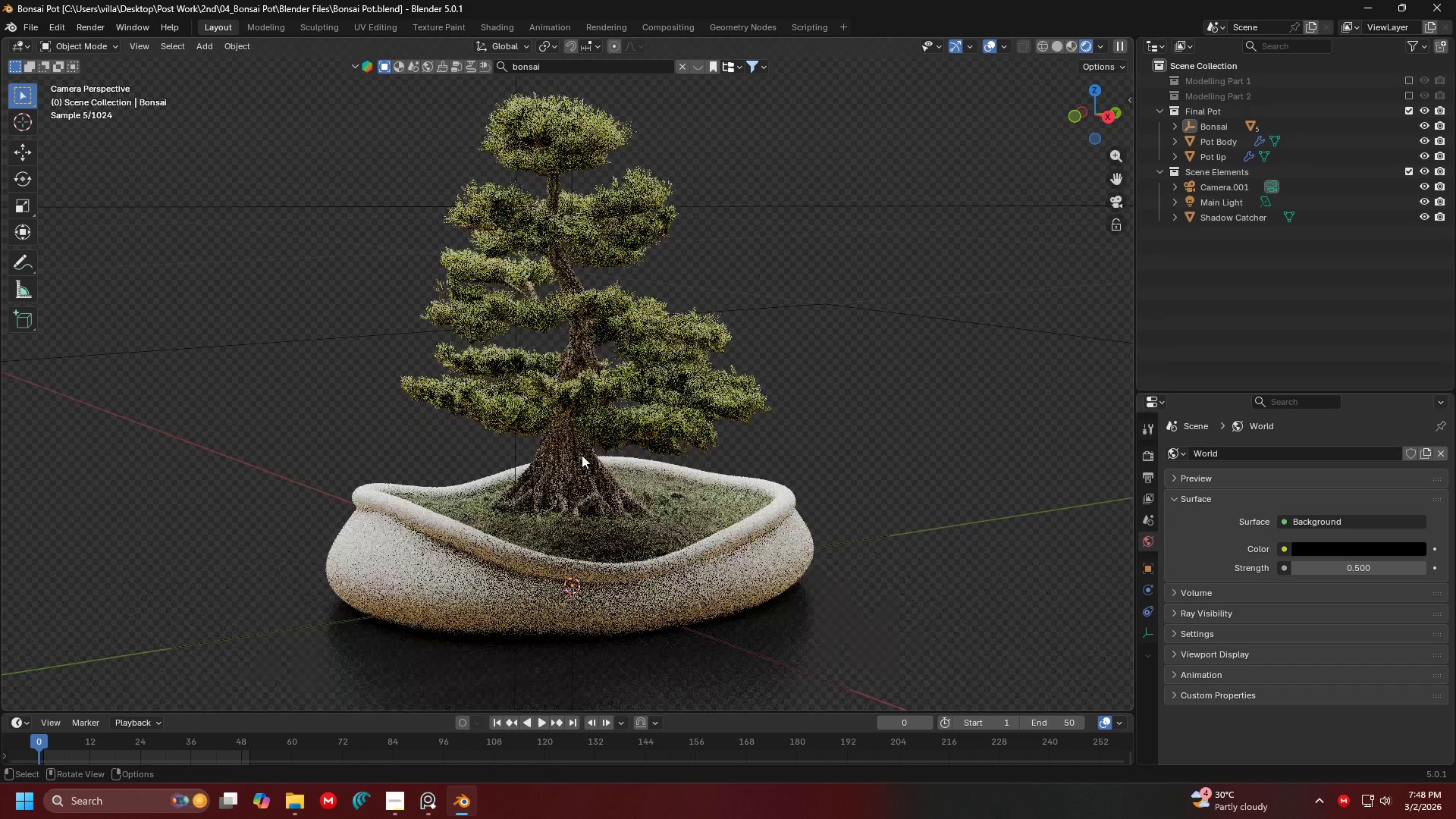 
scroll: coordinate [582, 455], scroll_direction: down, amount: 4.0
 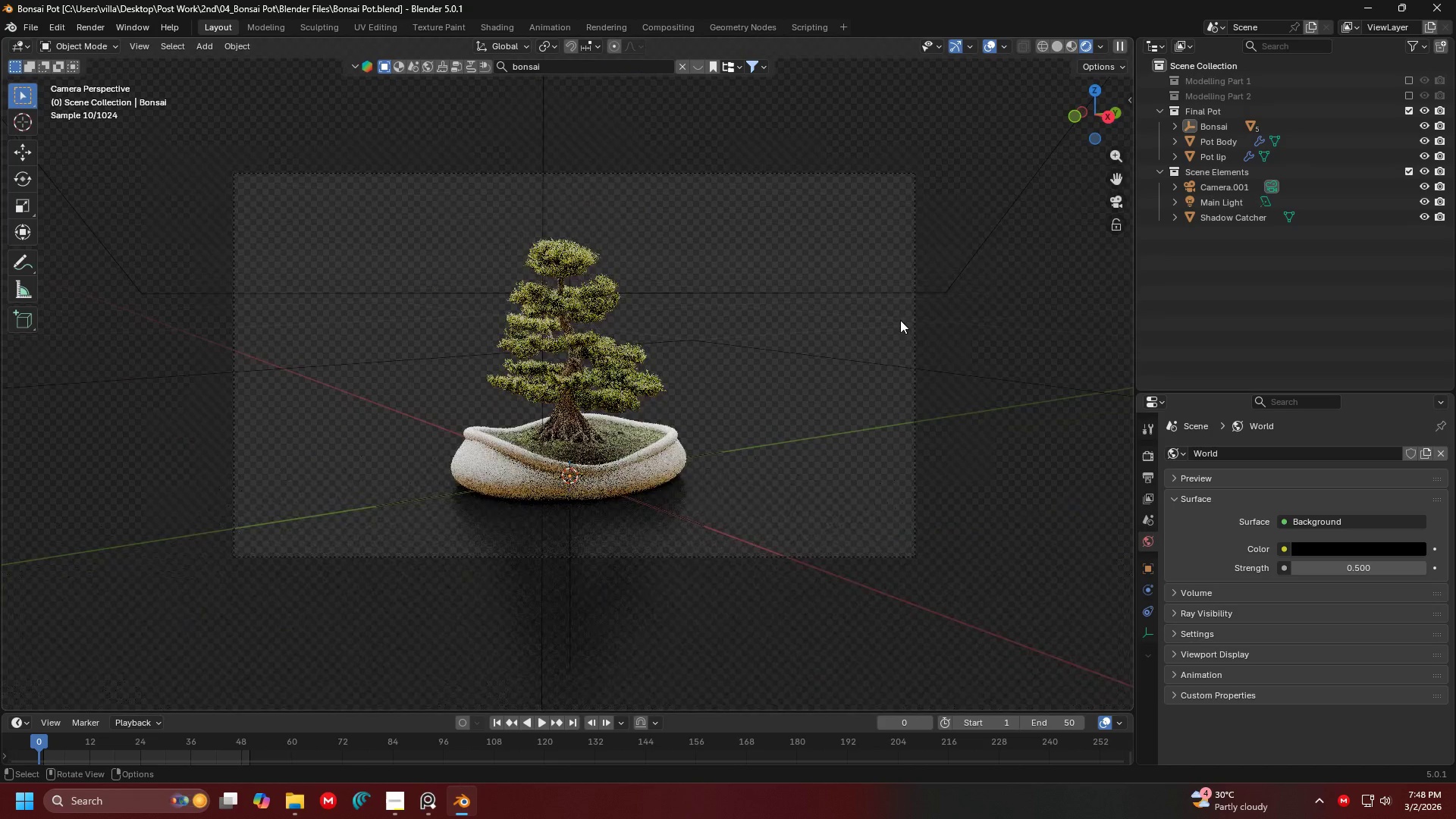 
left_click([908, 315])
 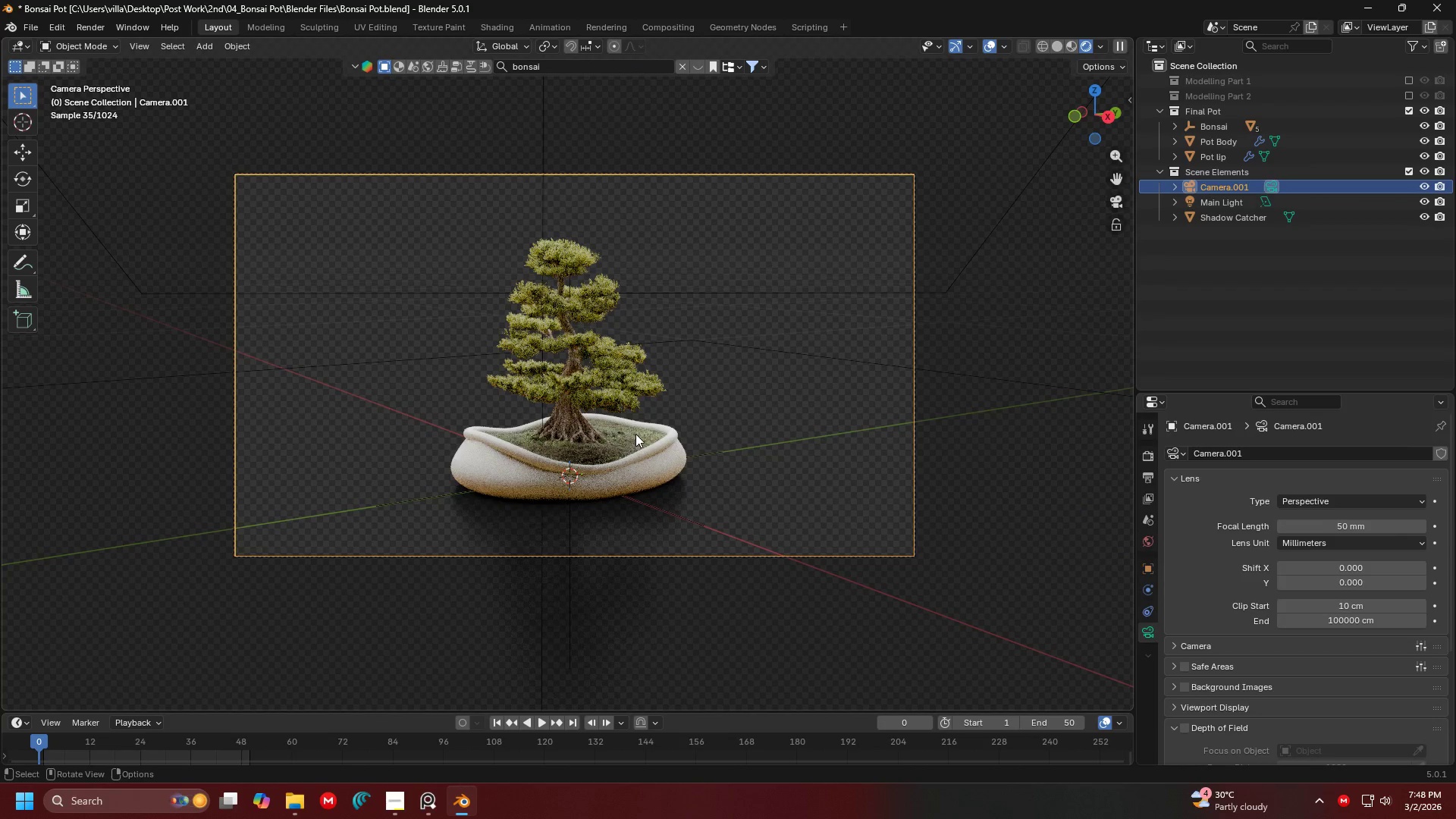 
key(N)
 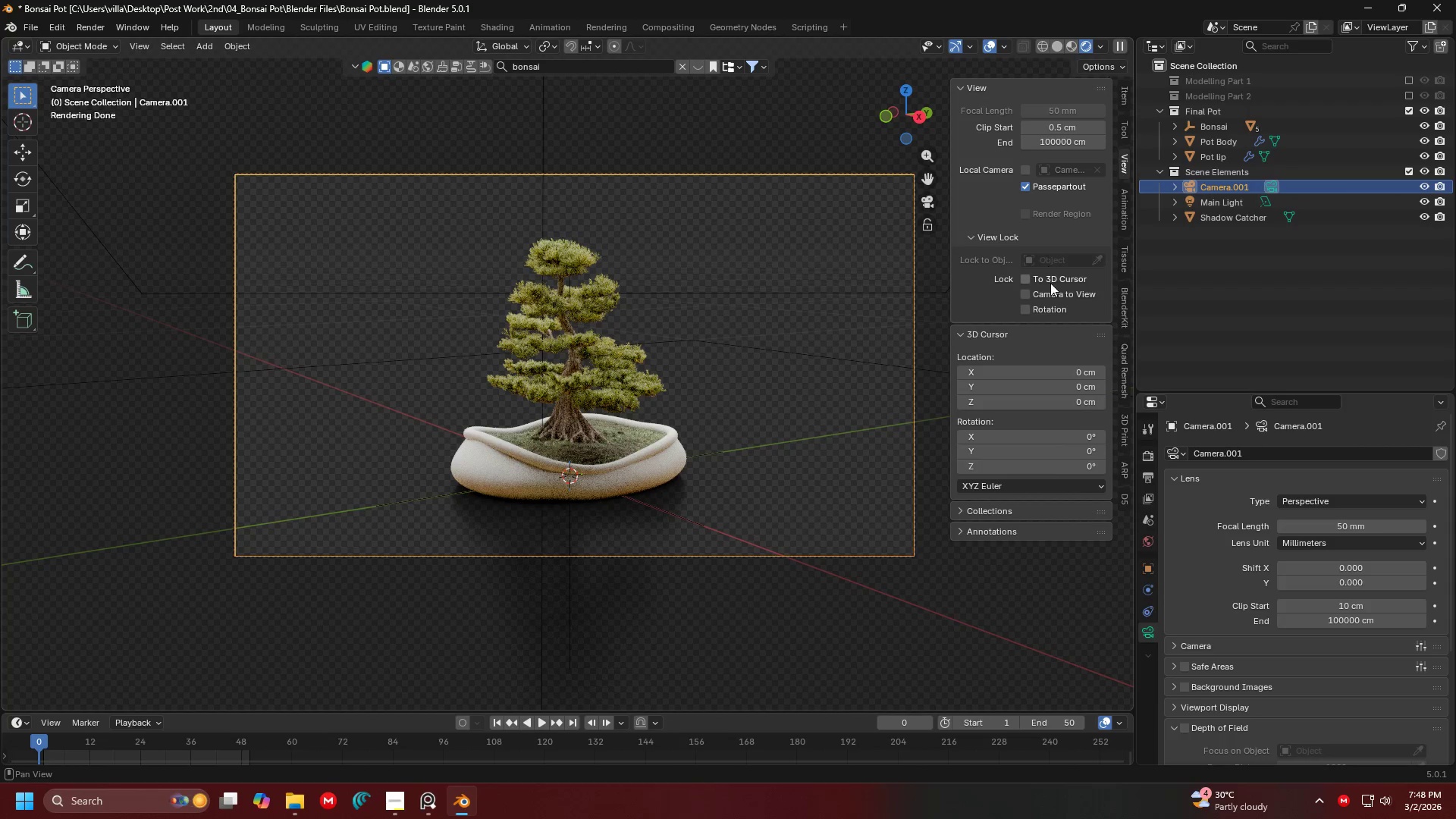 
left_click([1050, 292])
 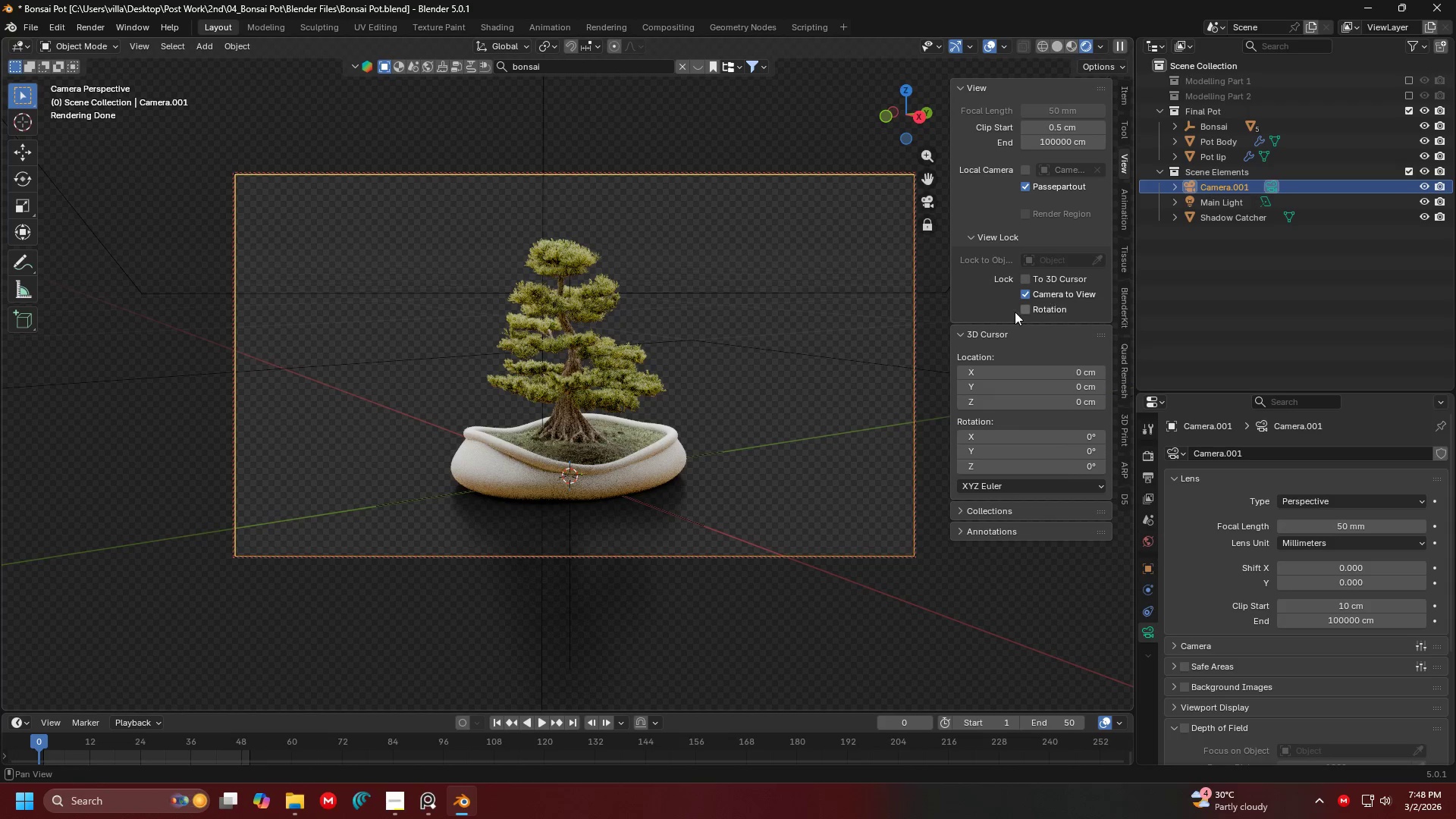 
hold_key(key=ControlLeft, duration=1.5)
 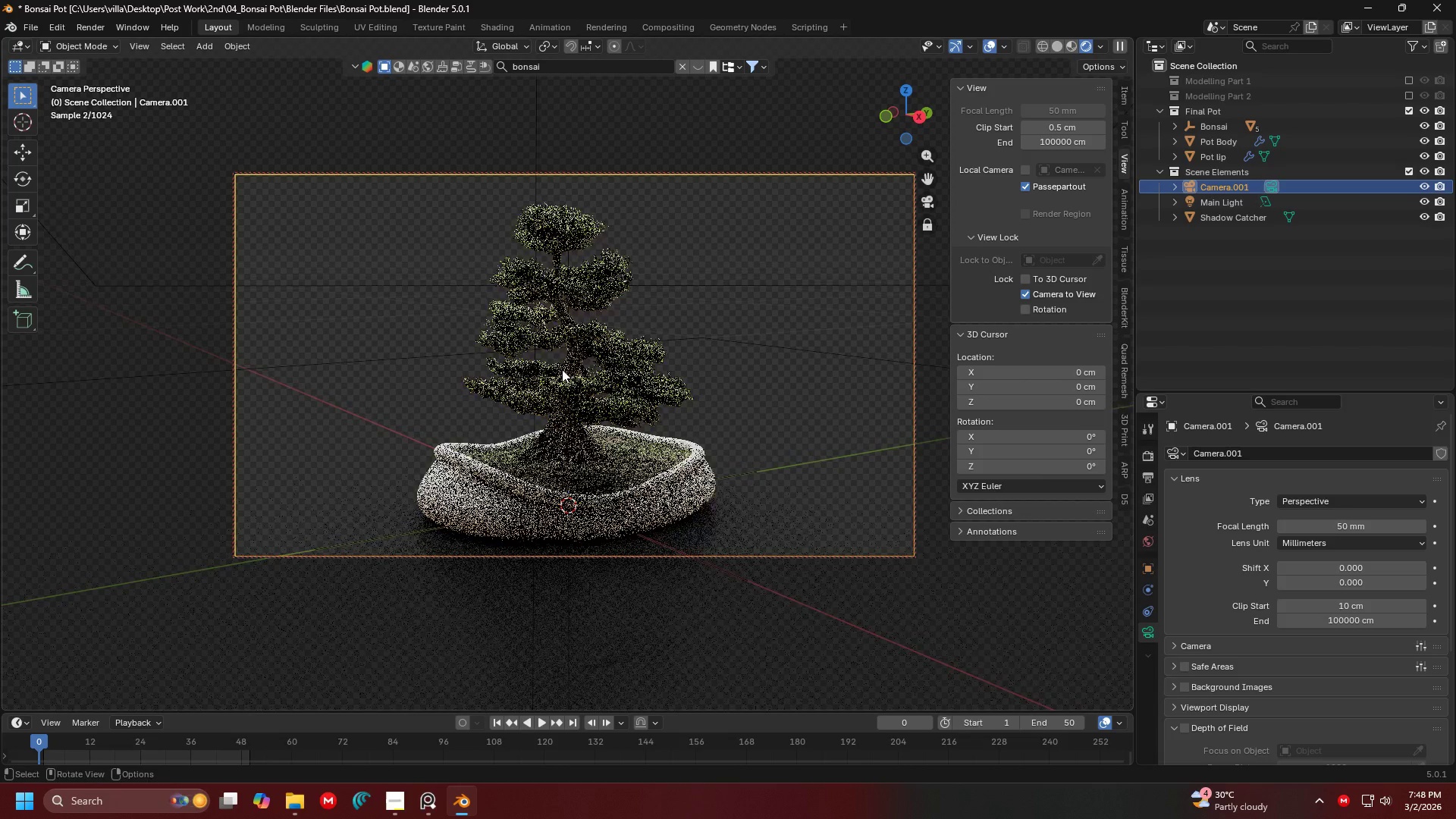 
hold_key(key=ControlLeft, duration=0.31)
 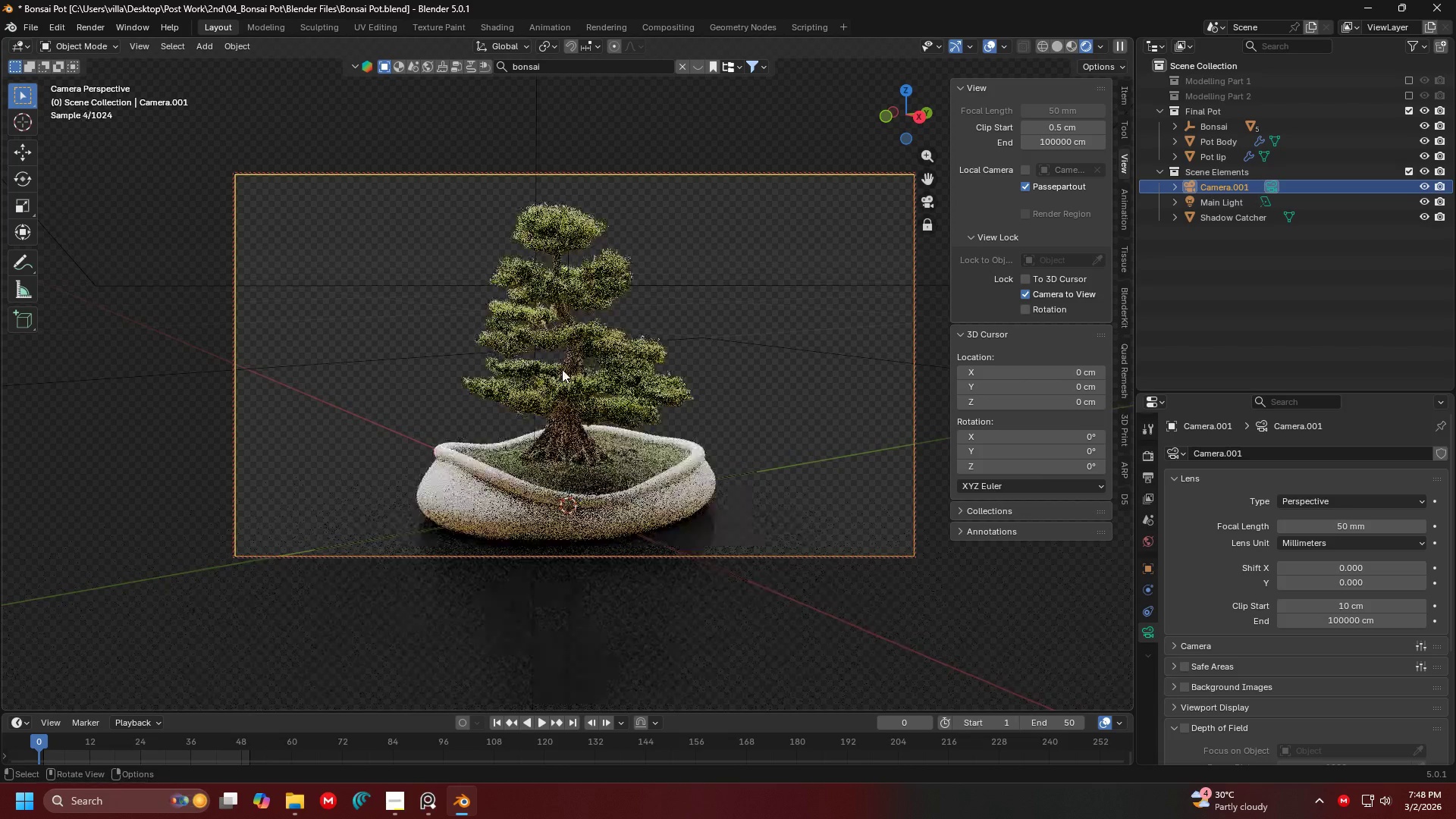 
hold_key(key=ControlLeft, duration=1.19)
 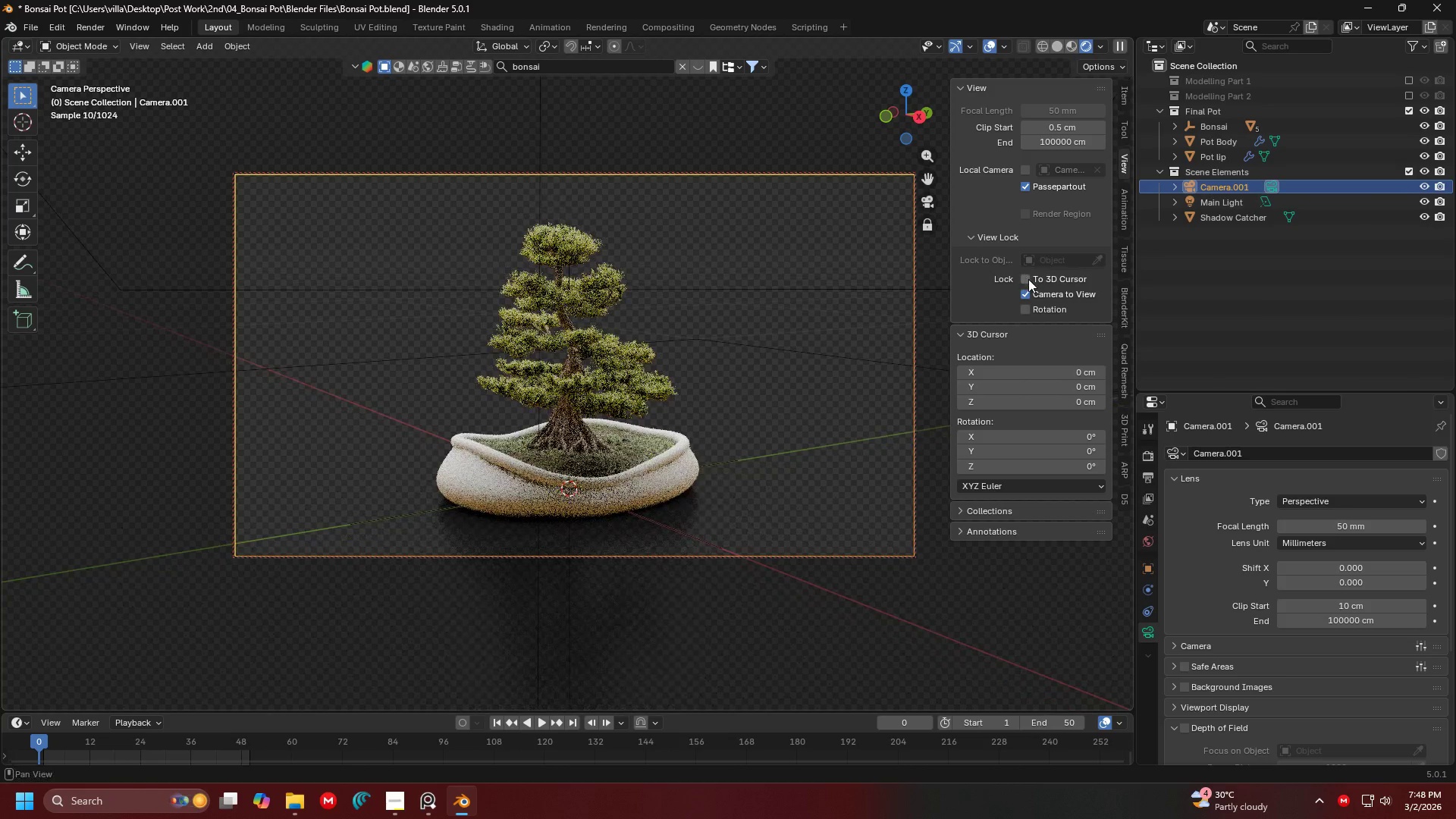 
left_click([1029, 294])
 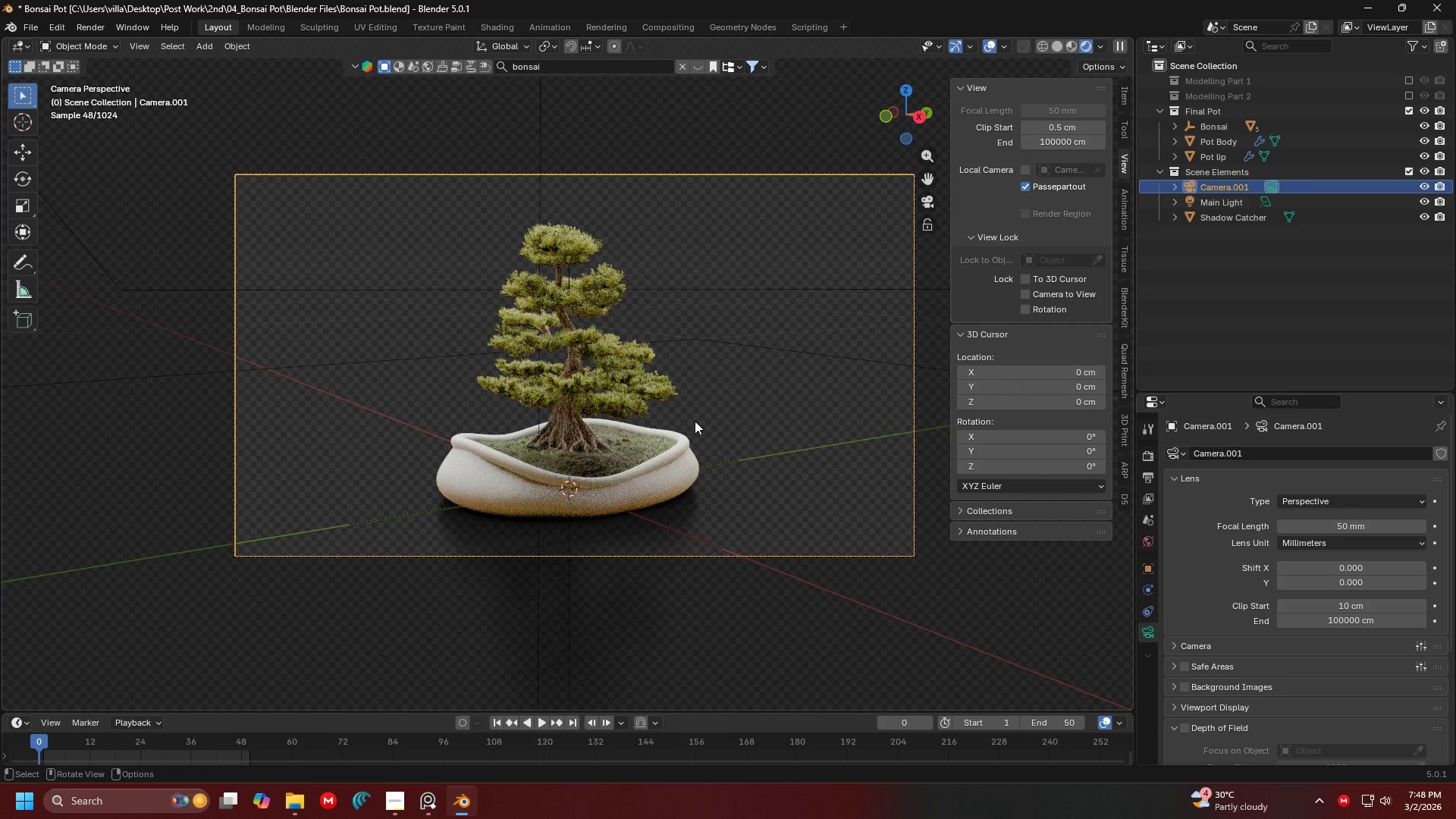 
key(Z)
 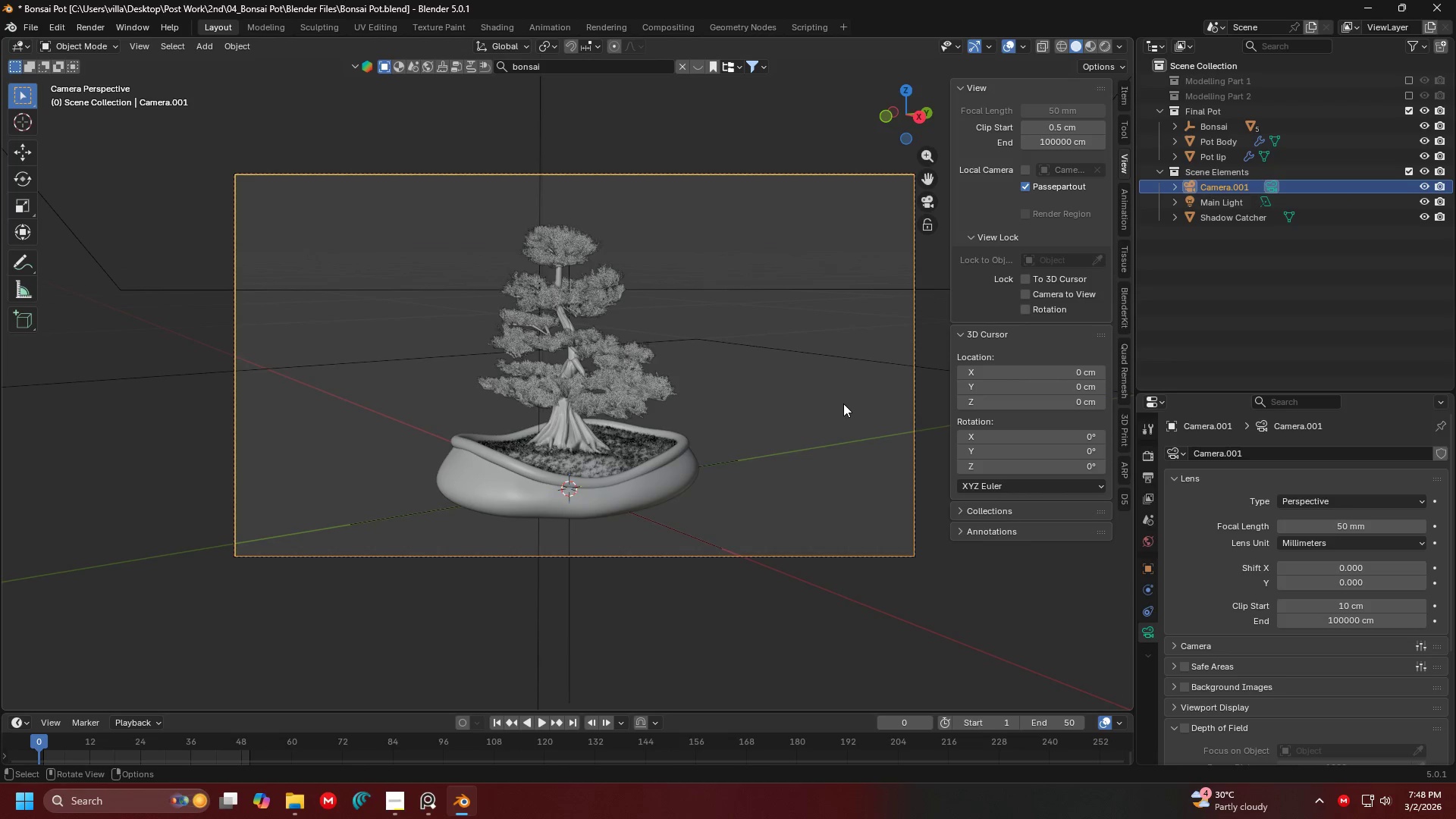 
key(Control+S)
 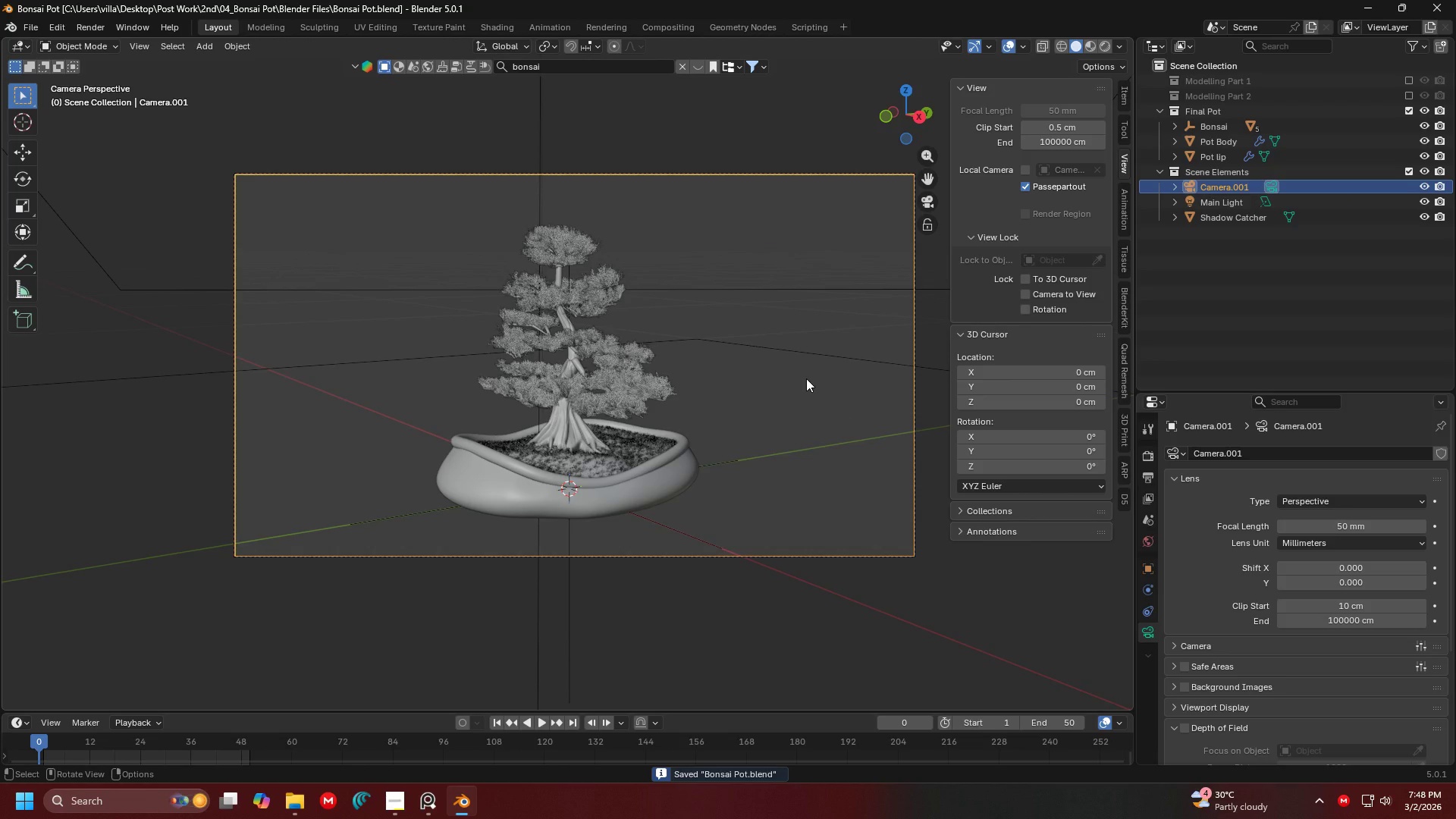 
wait(9.08)
 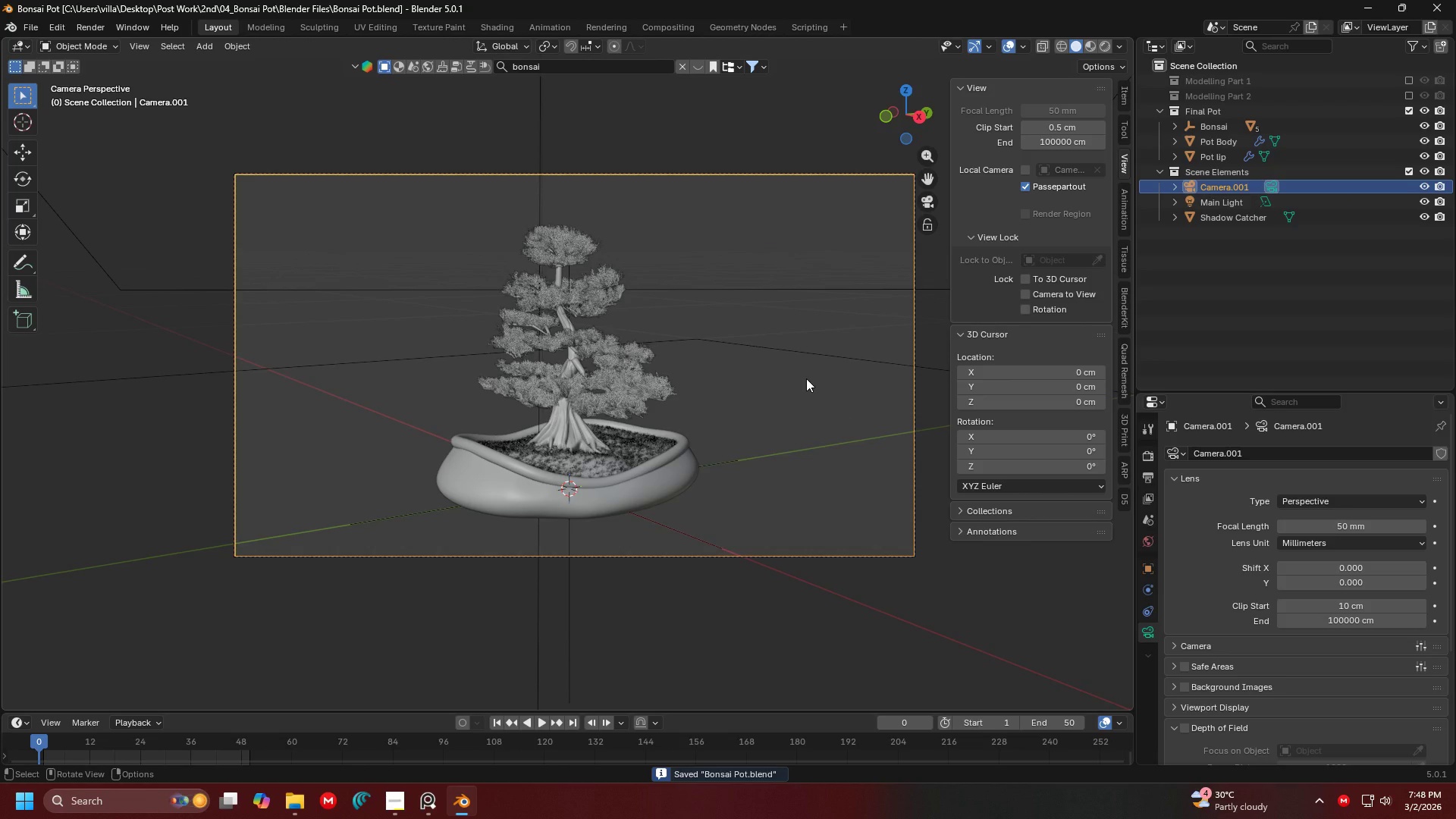 
scroll: coordinate [665, 429], scroll_direction: down, amount: 1.0
 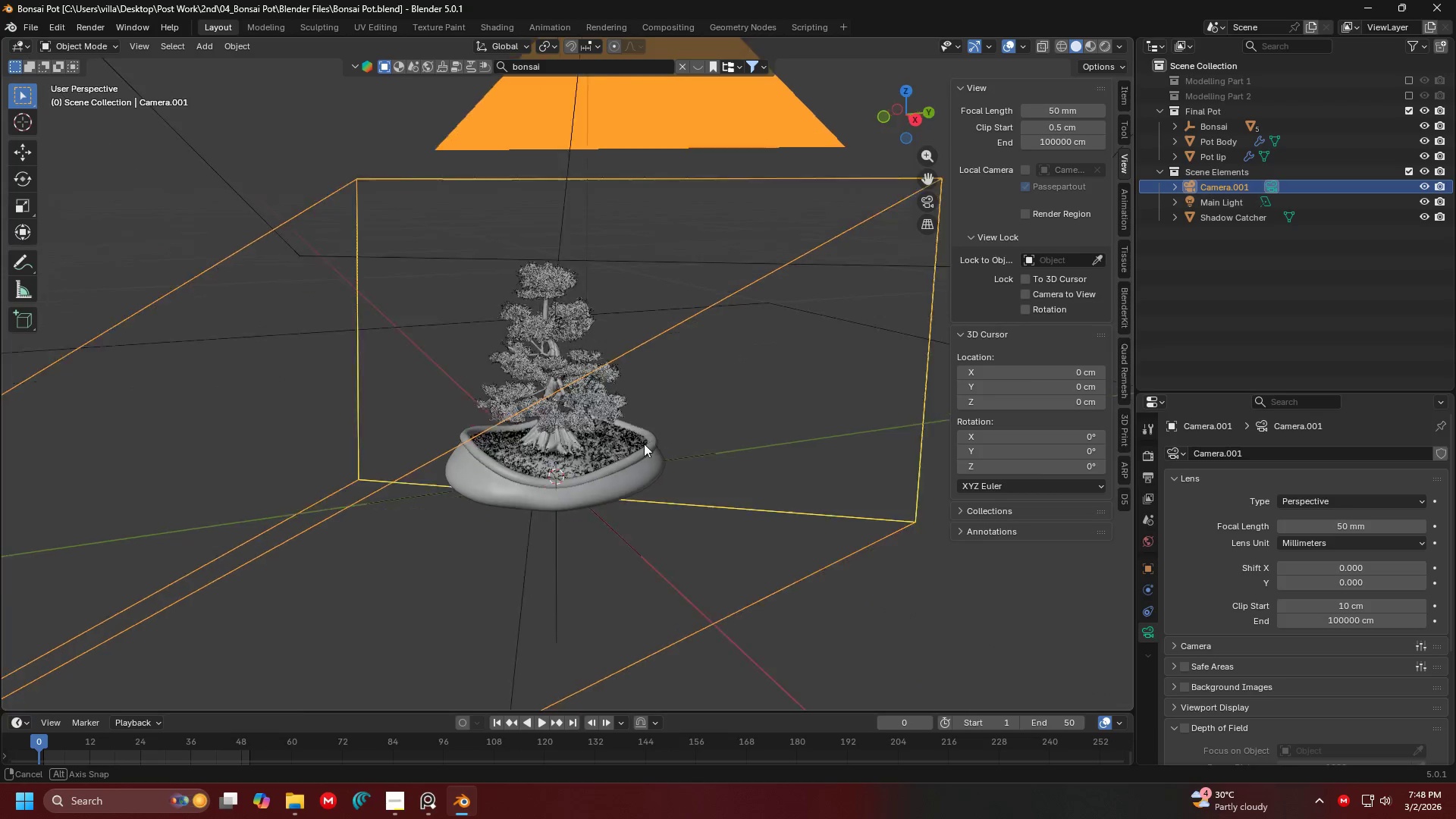 
key(Shift+ShiftLeft)
 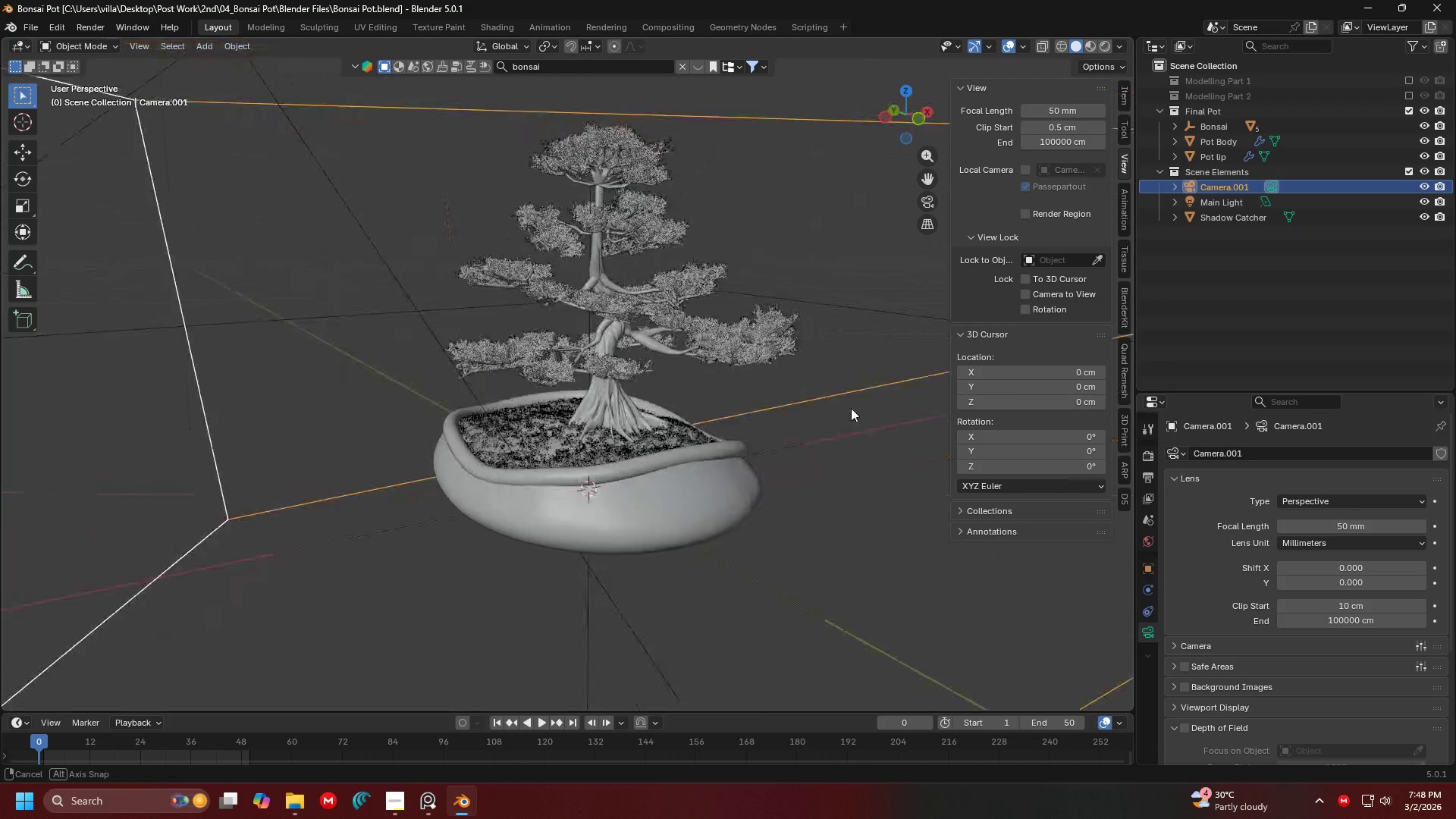 
scroll: coordinate [563, 455], scroll_direction: up, amount: 3.0
 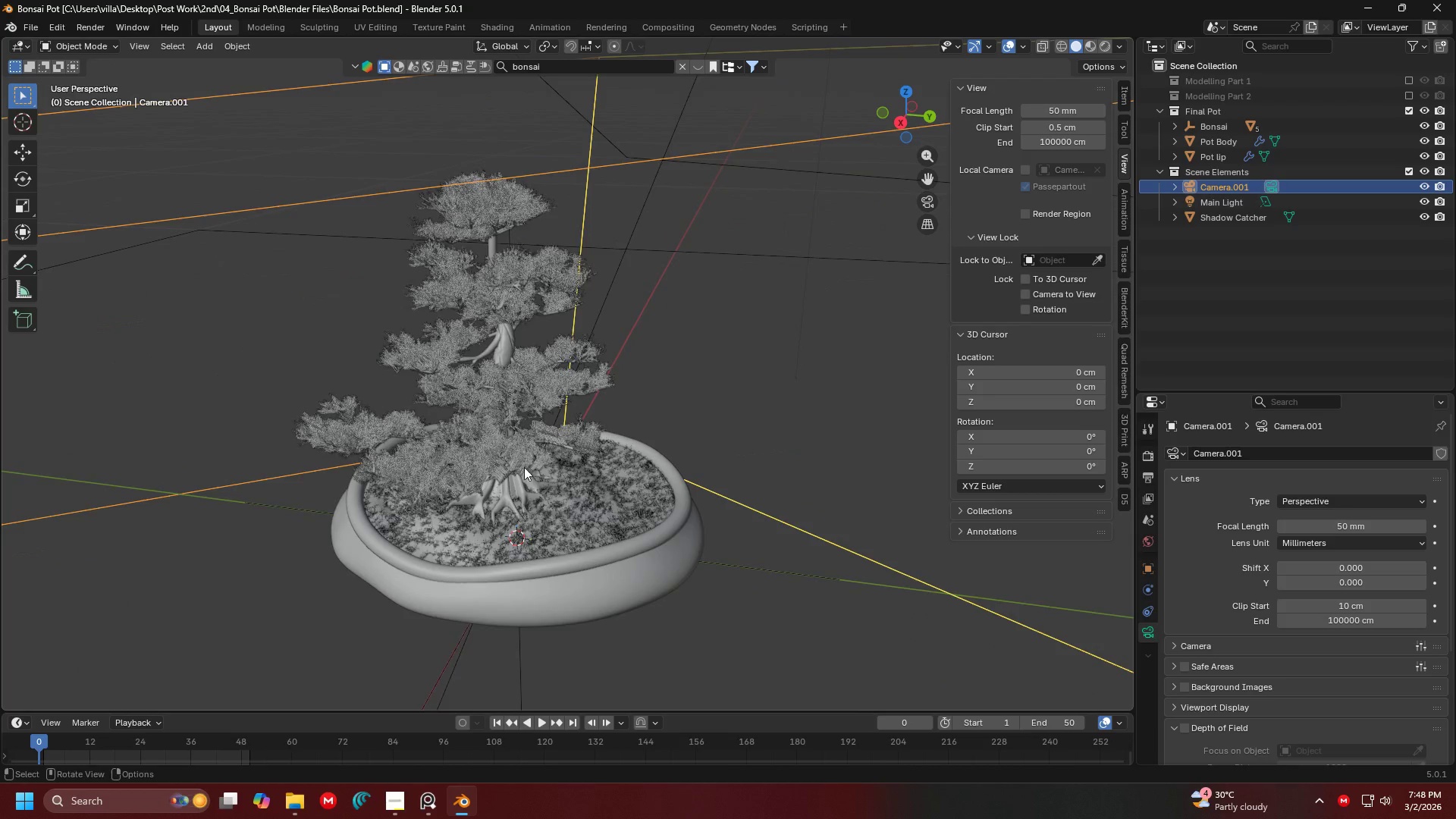 
hold_key(key=ShiftLeft, duration=0.34)
 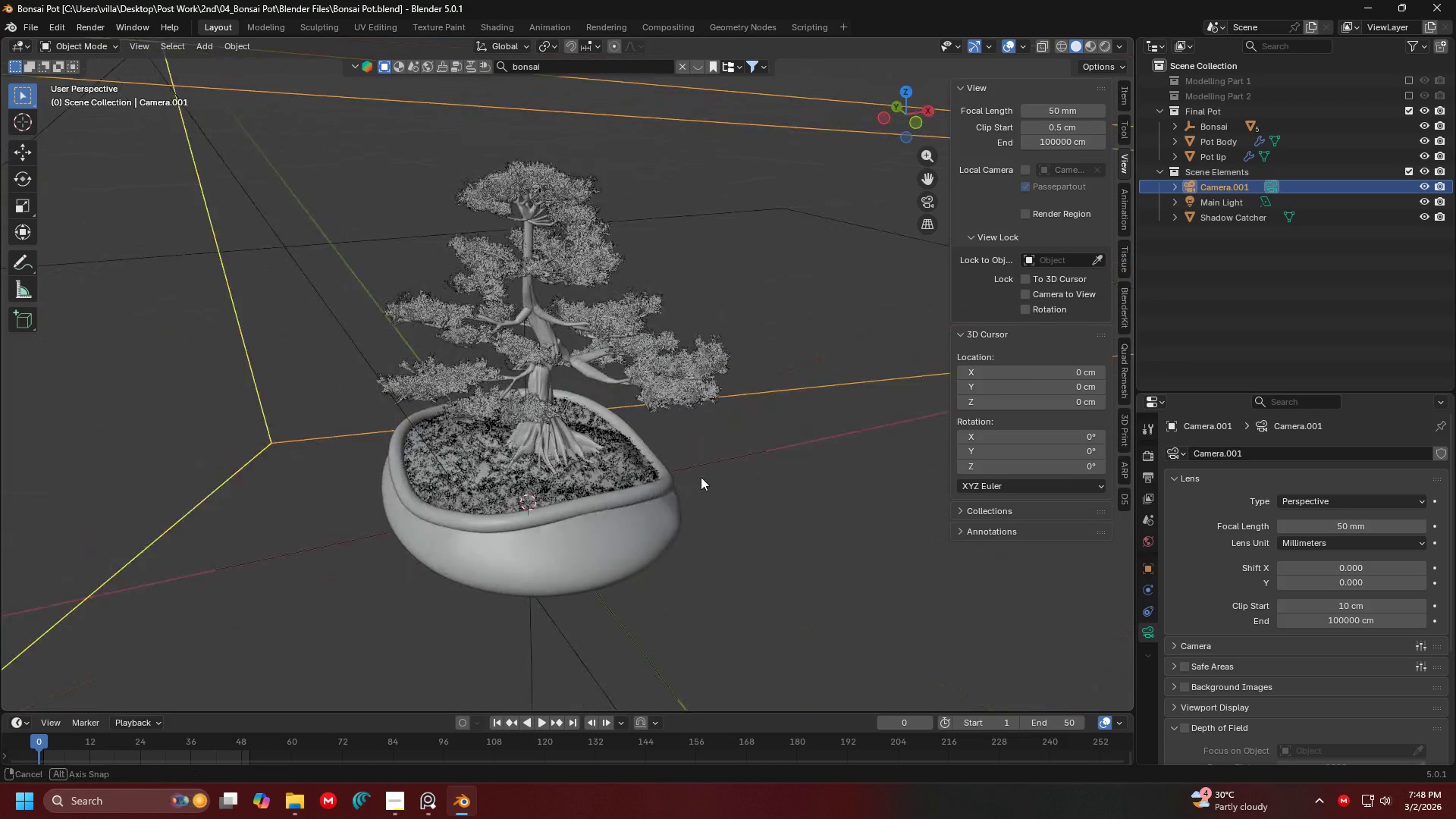 
scroll: coordinate [643, 465], scroll_direction: up, amount: 3.0
 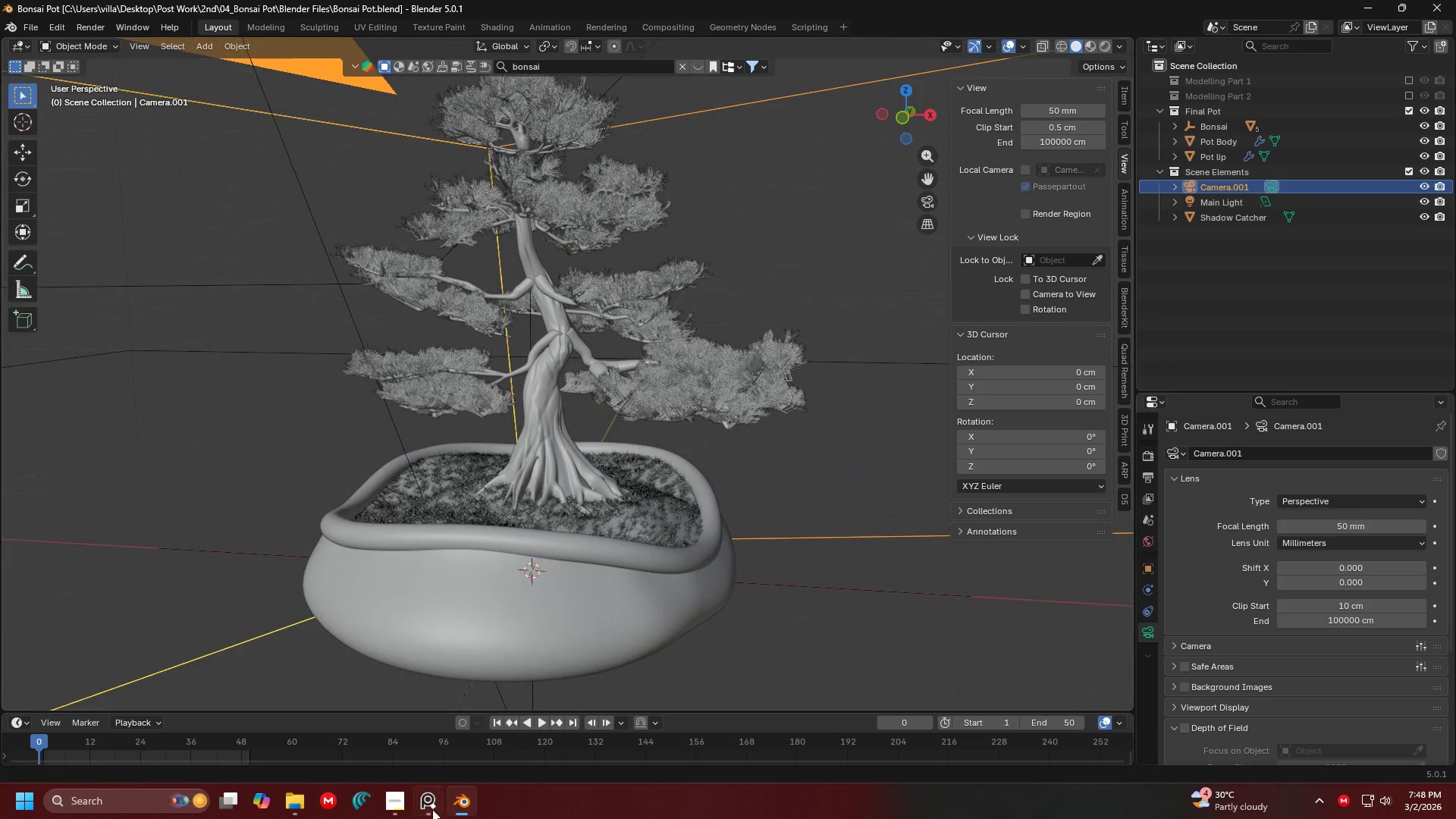 
left_click([394, 803])